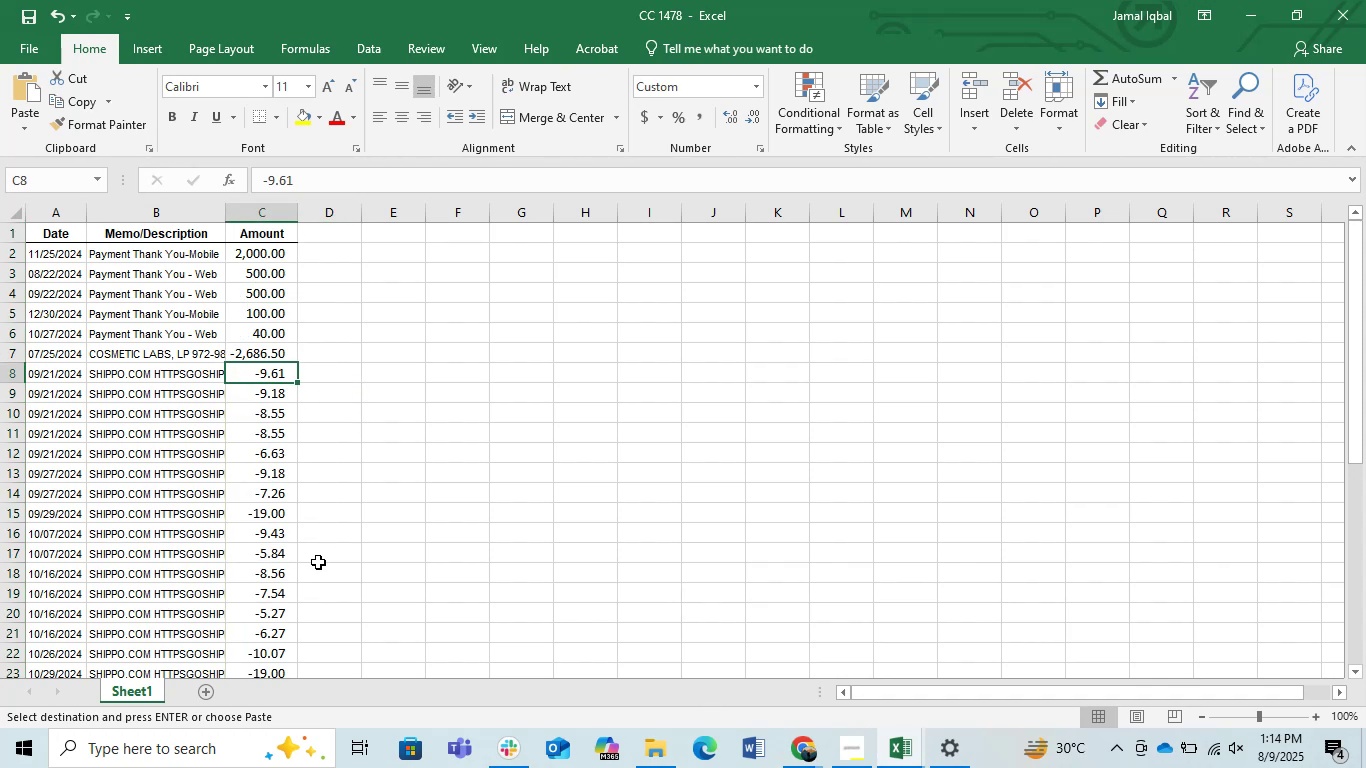 
key(ArrowUp)
 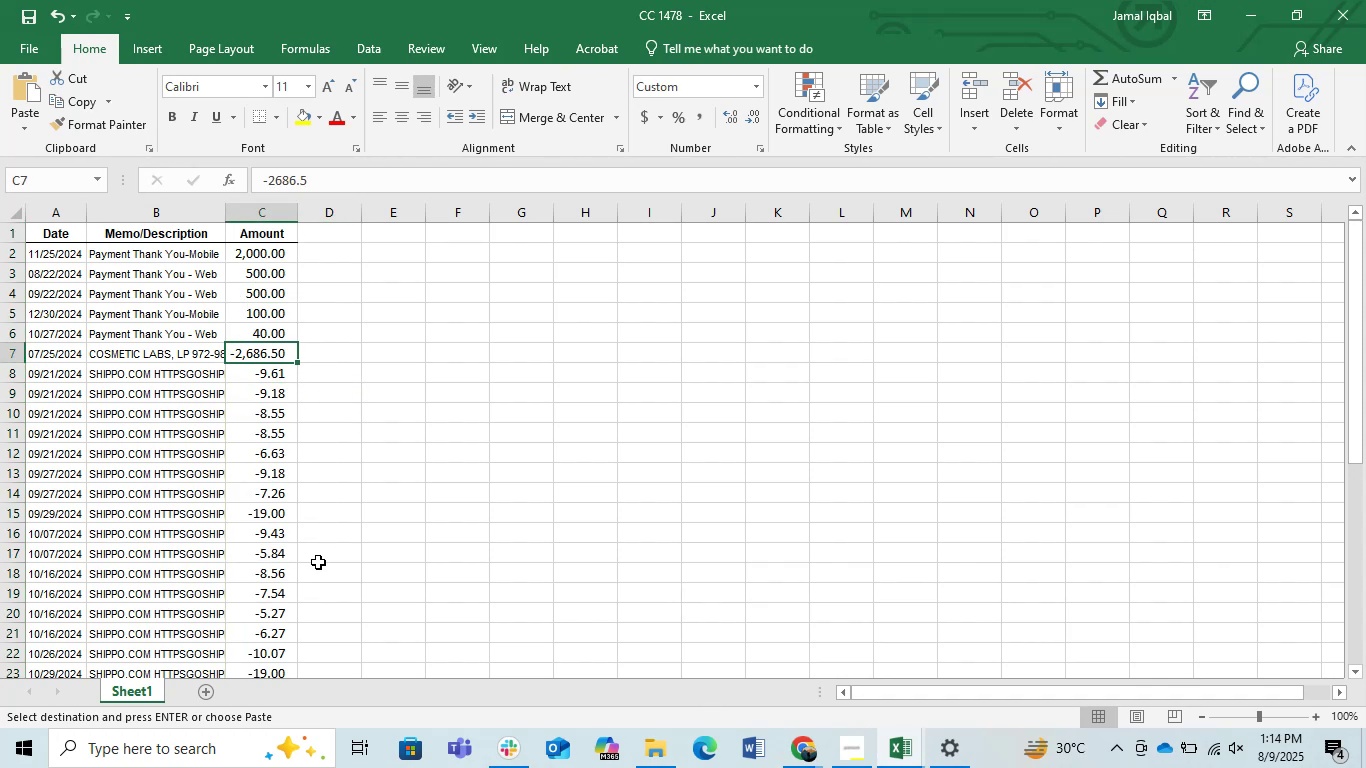 
key(ArrowUp)
 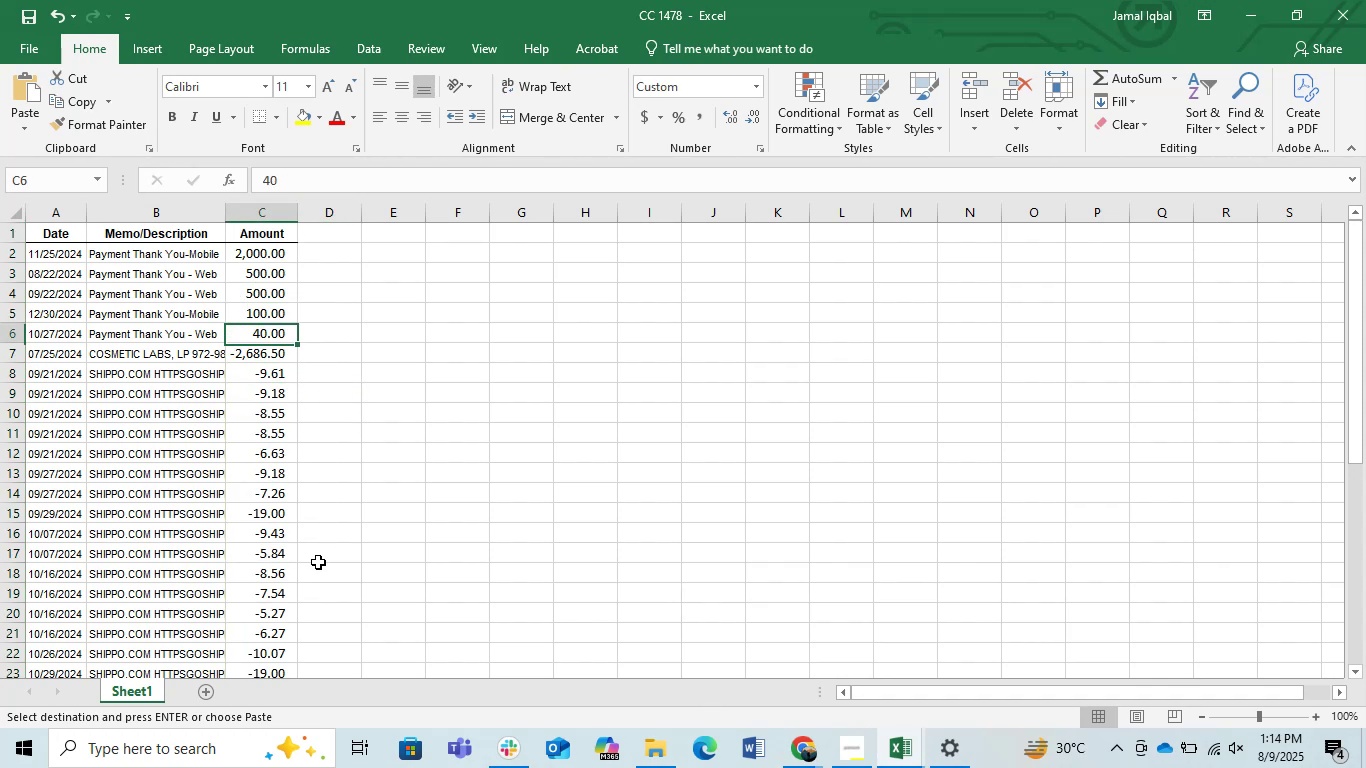 
key(ArrowUp)
 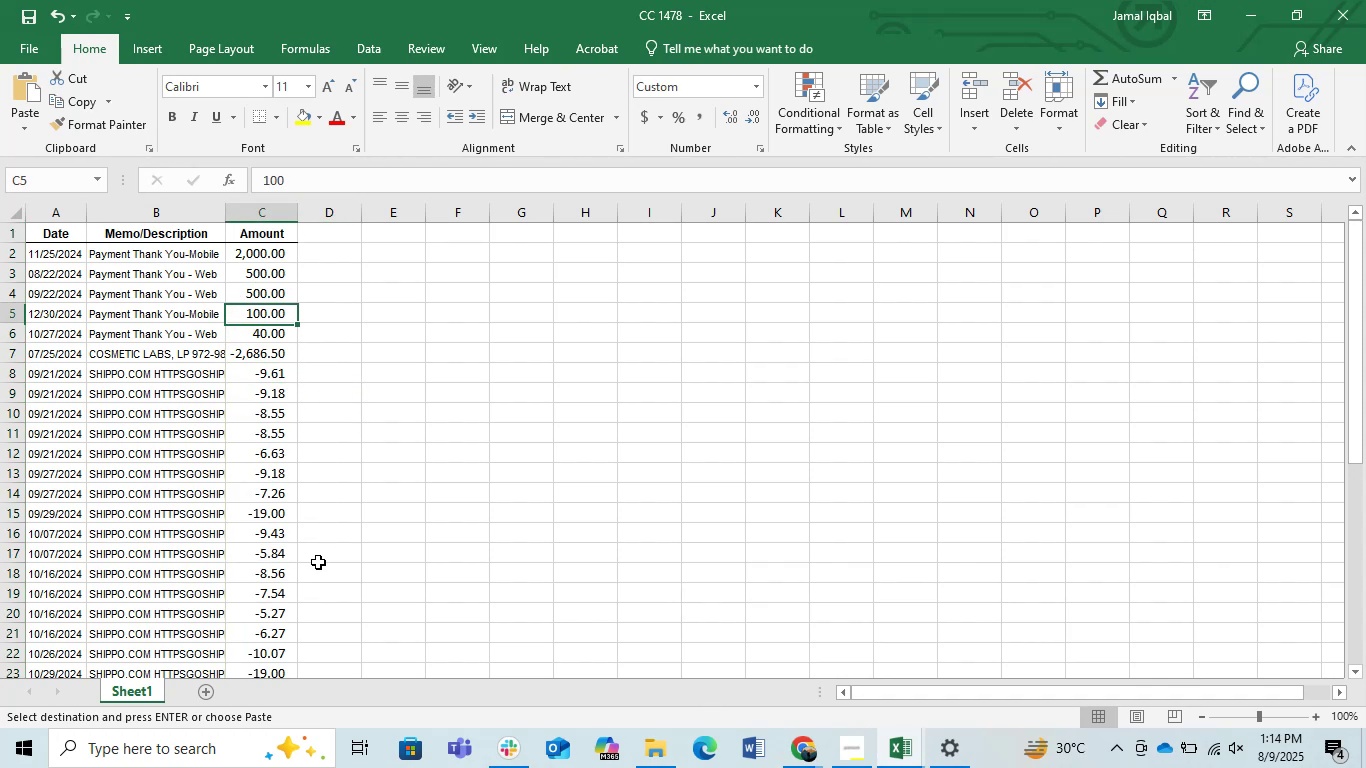 
key(ArrowUp)
 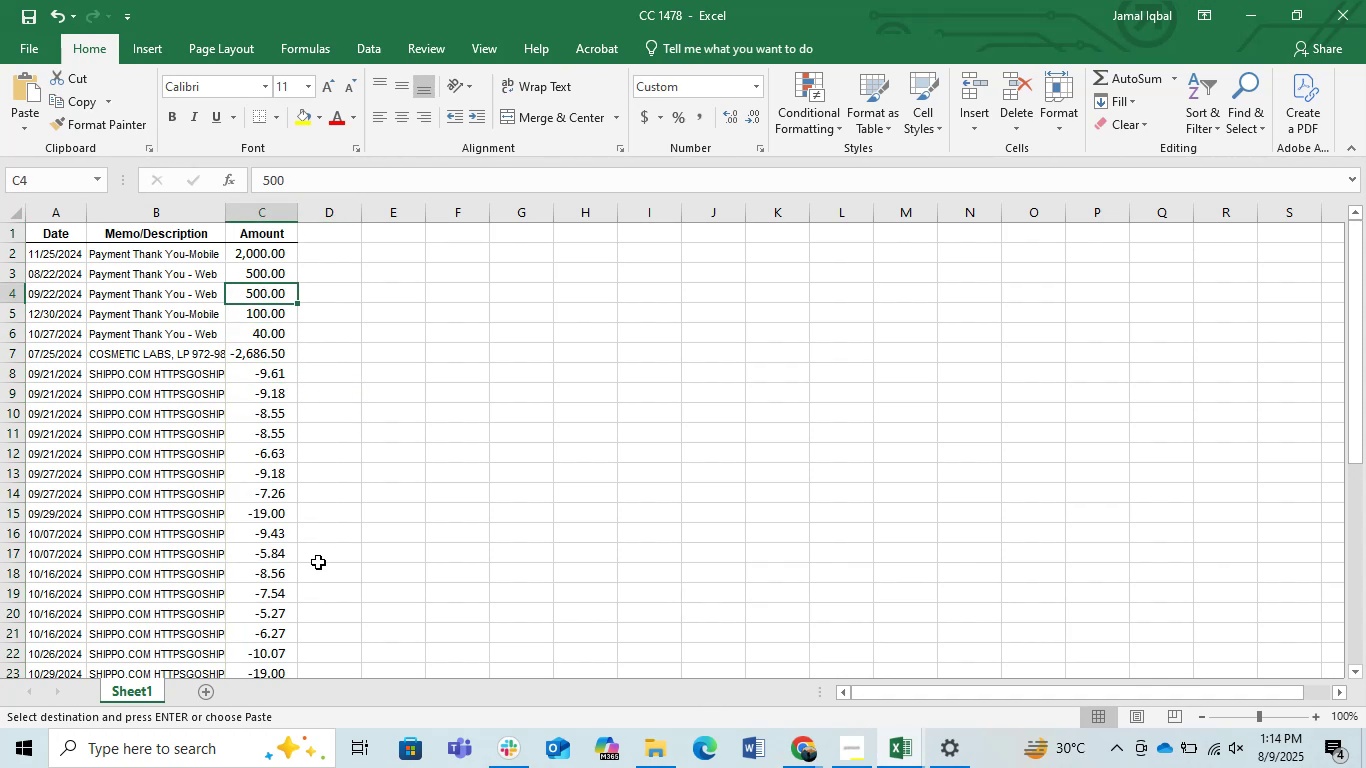 
key(ArrowUp)
 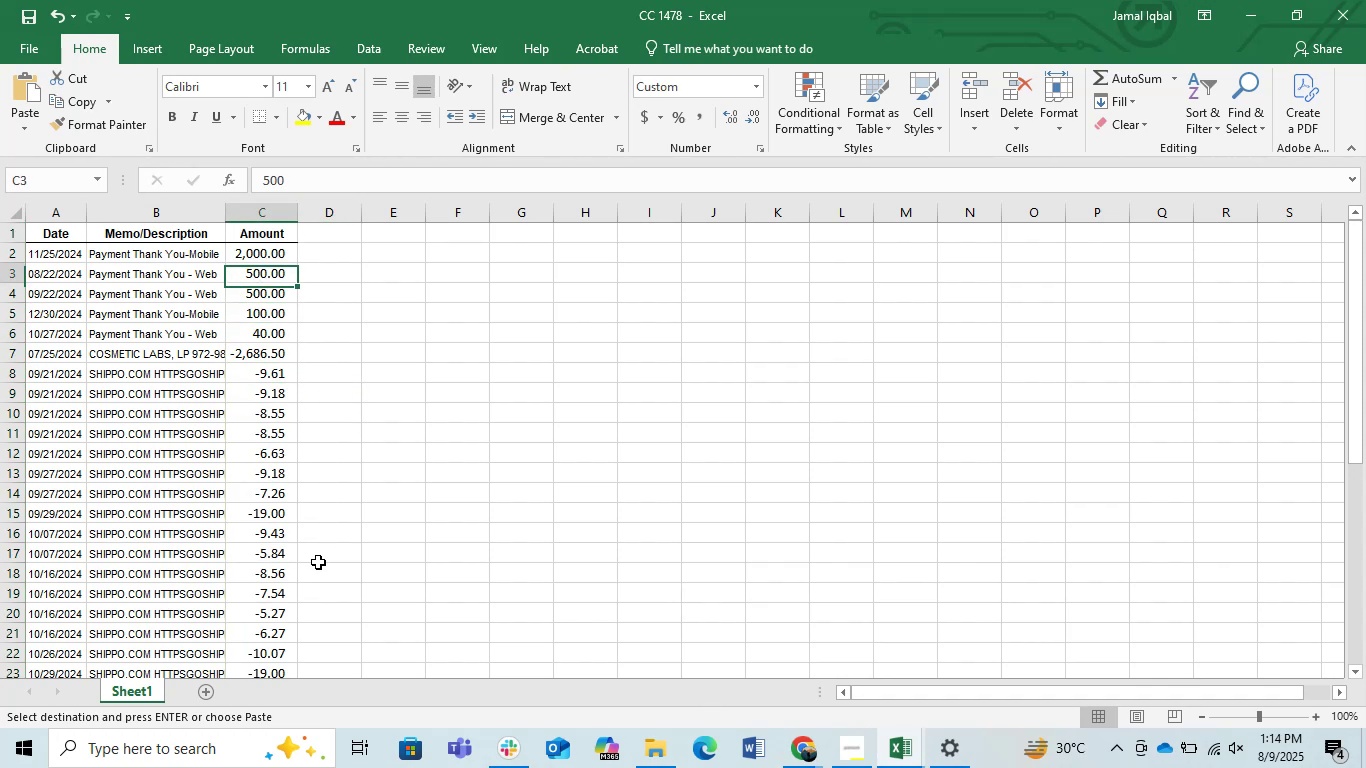 
key(ArrowUp)
 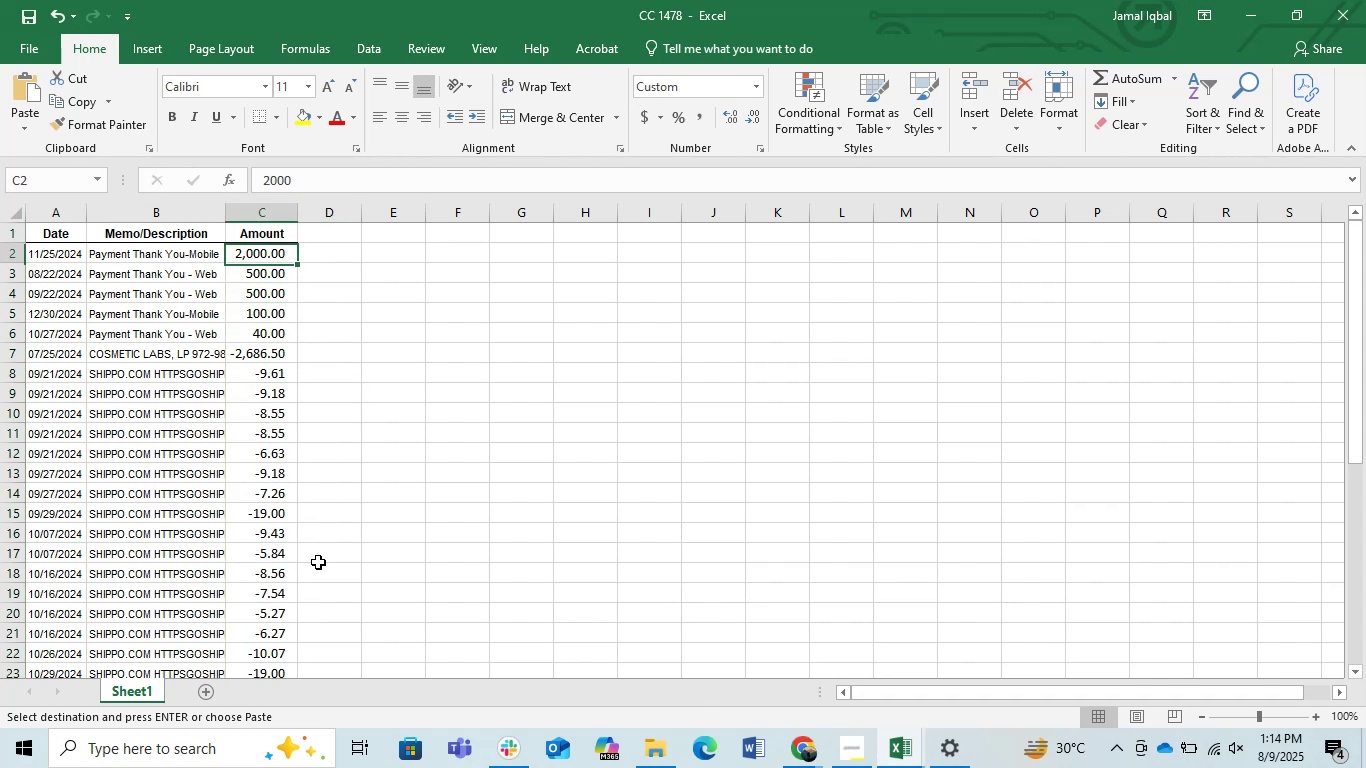 
key(ArrowUp)
 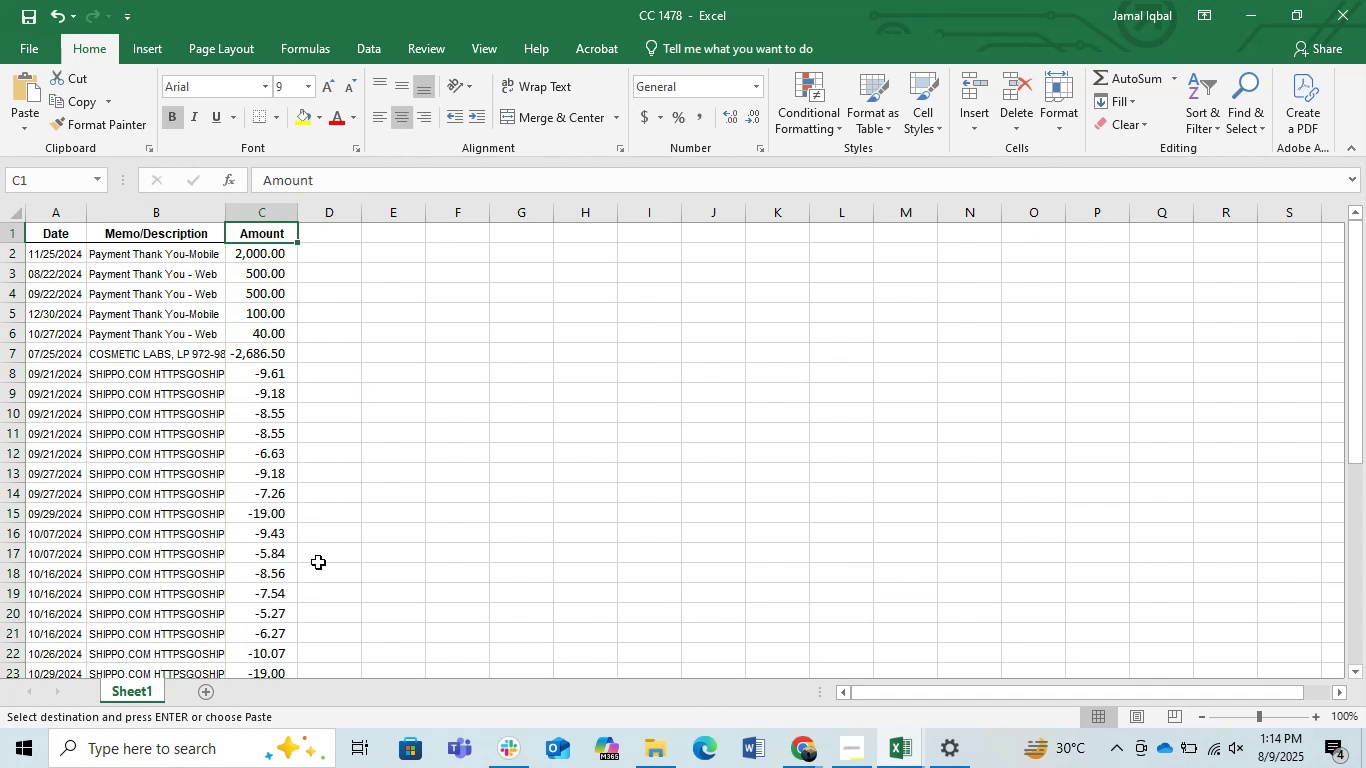 
key(ArrowDown)
 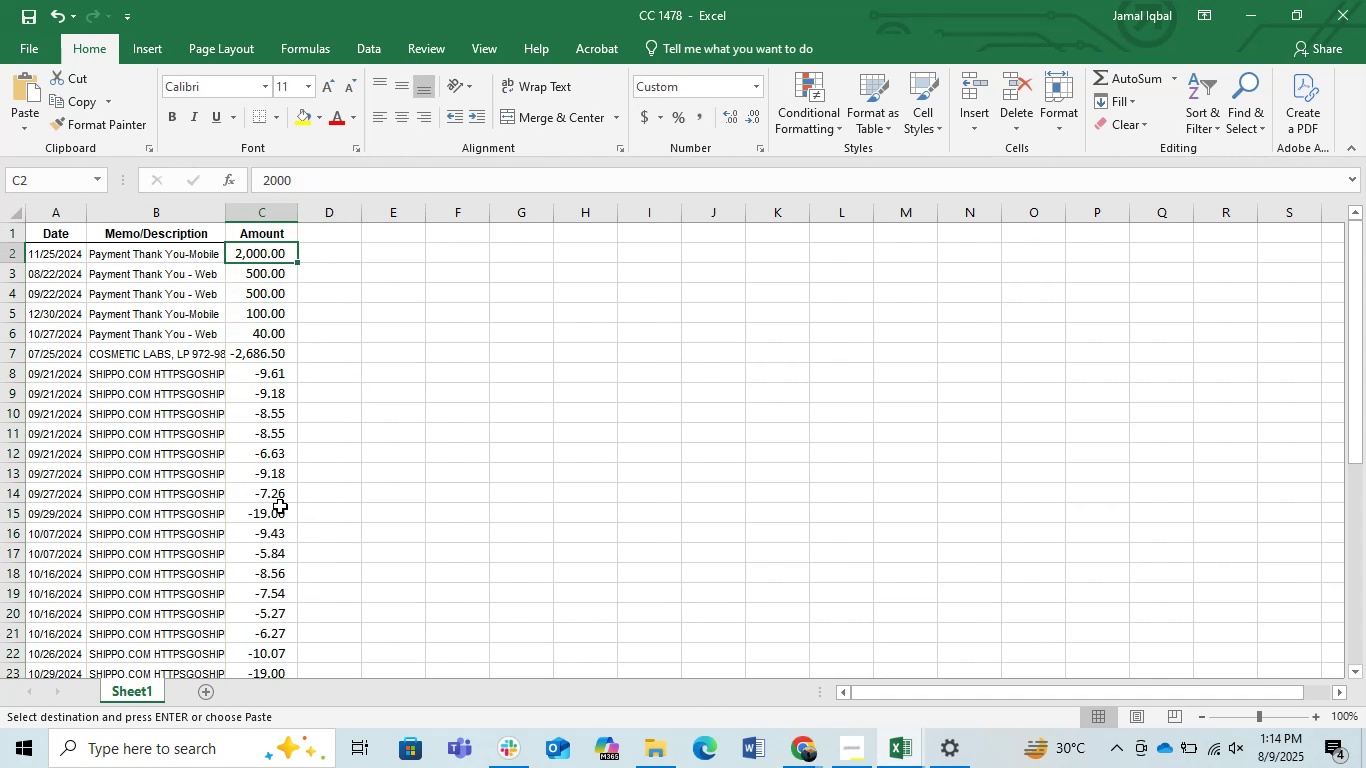 
scroll: coordinate [282, 488], scroll_direction: down, amount: 1.0
 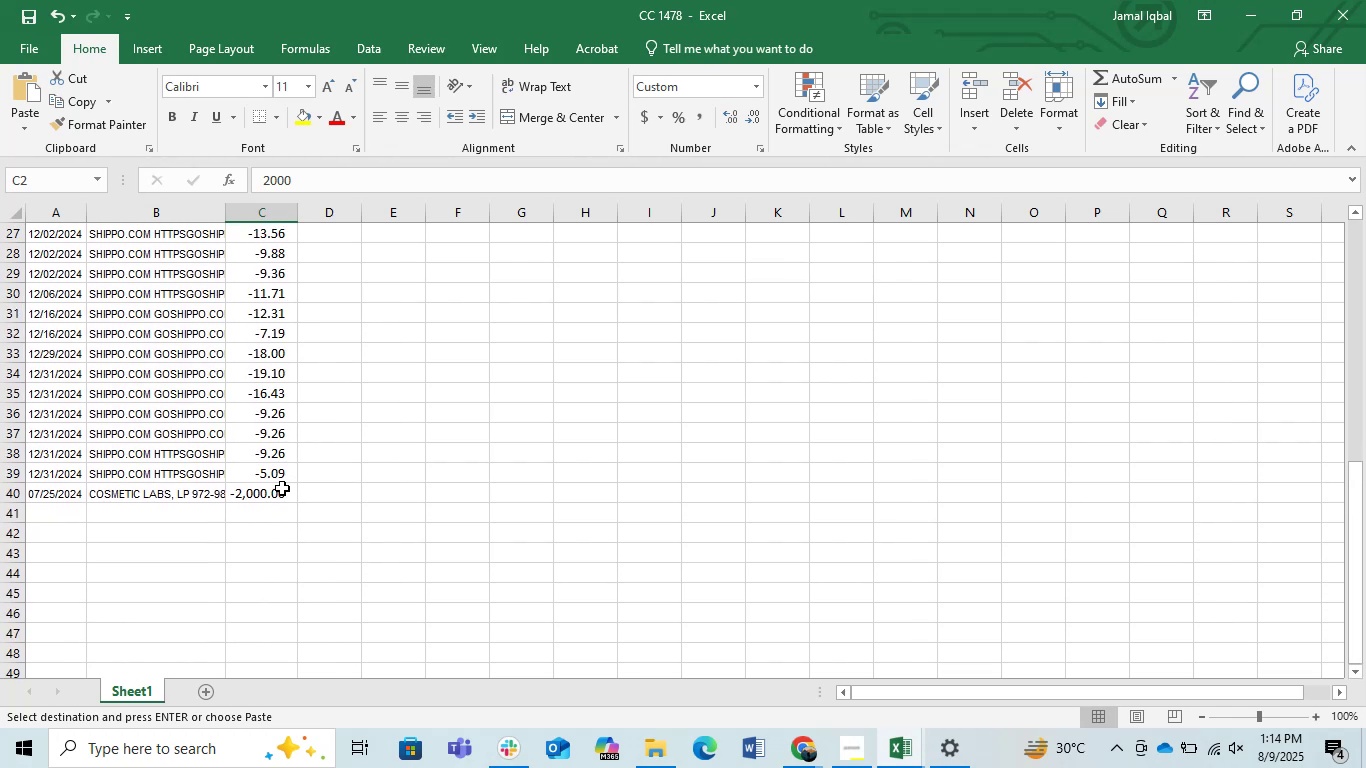 
scroll: coordinate [281, 488], scroll_direction: up, amount: 9.0
 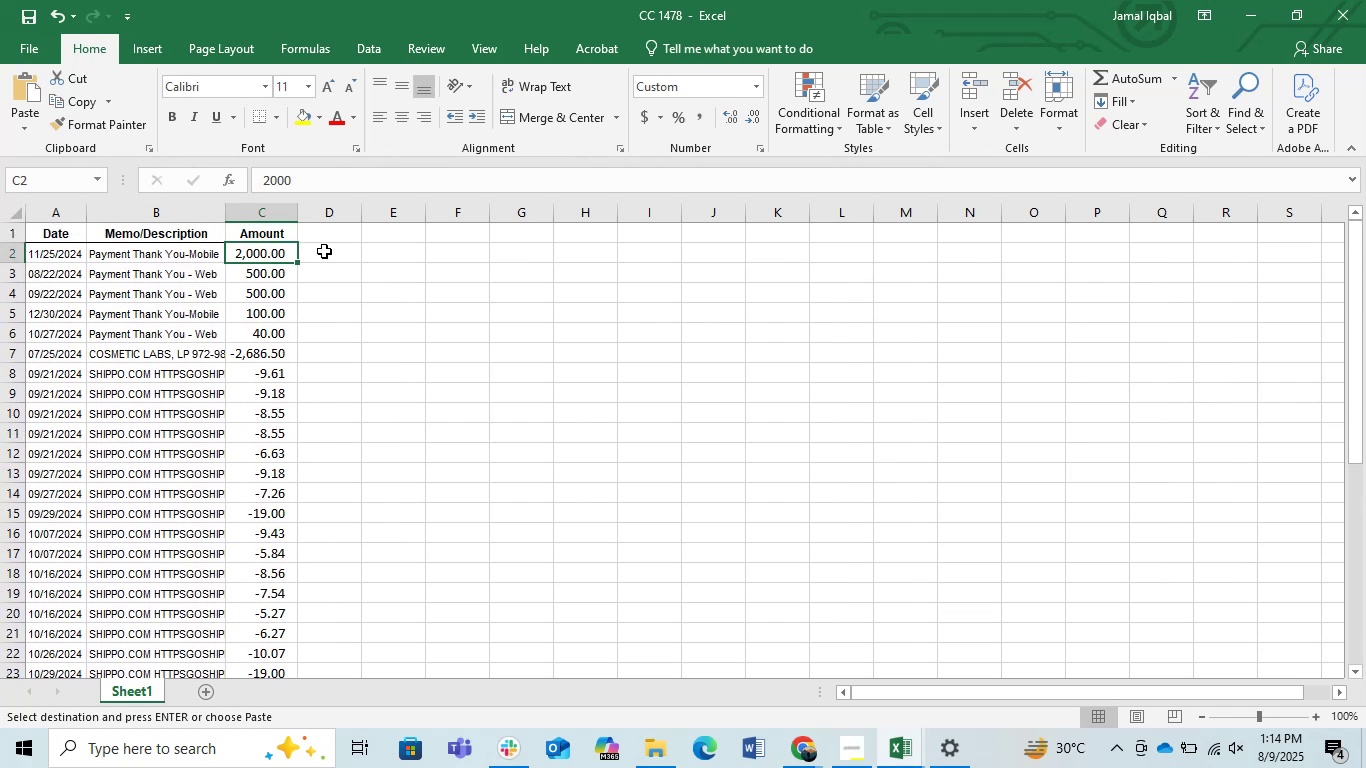 
left_click([324, 251])
 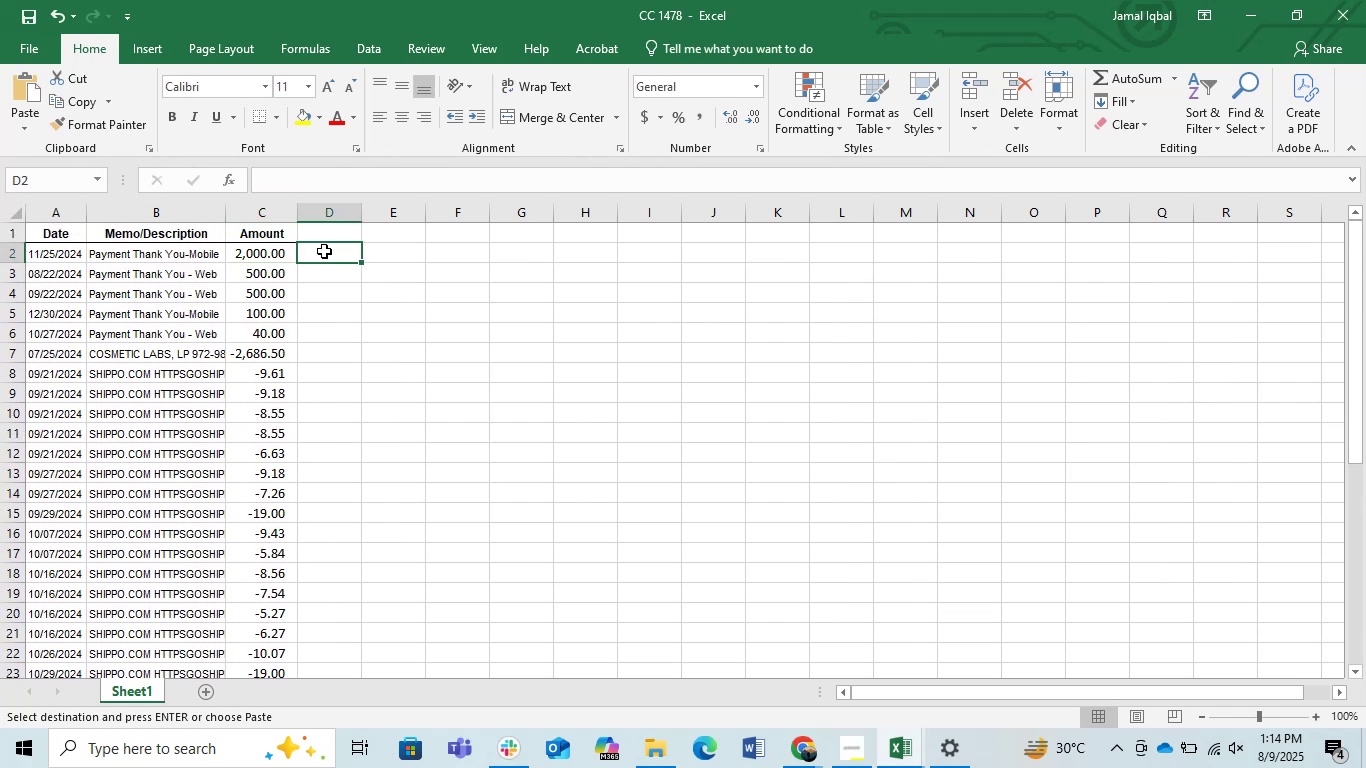 
key(NumpadSubtract)
 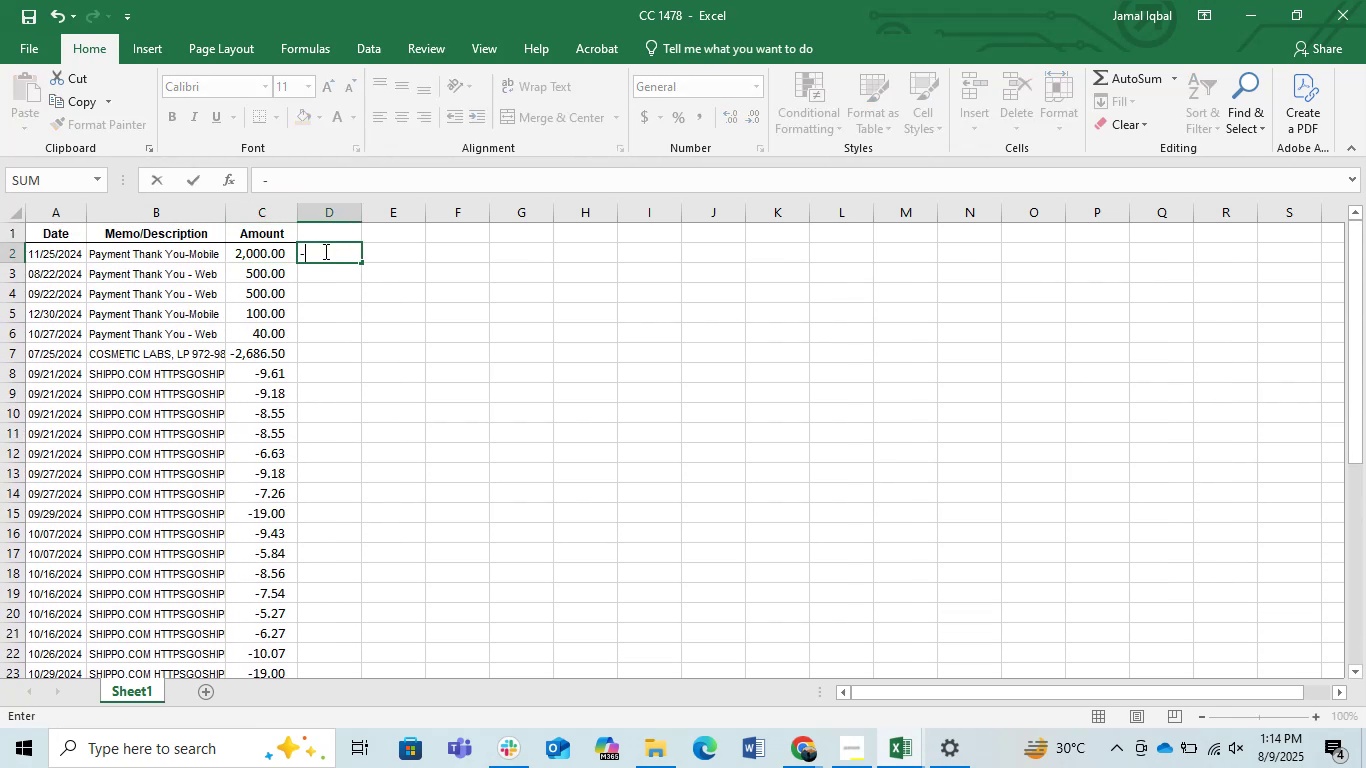 
key(ArrowLeft)
 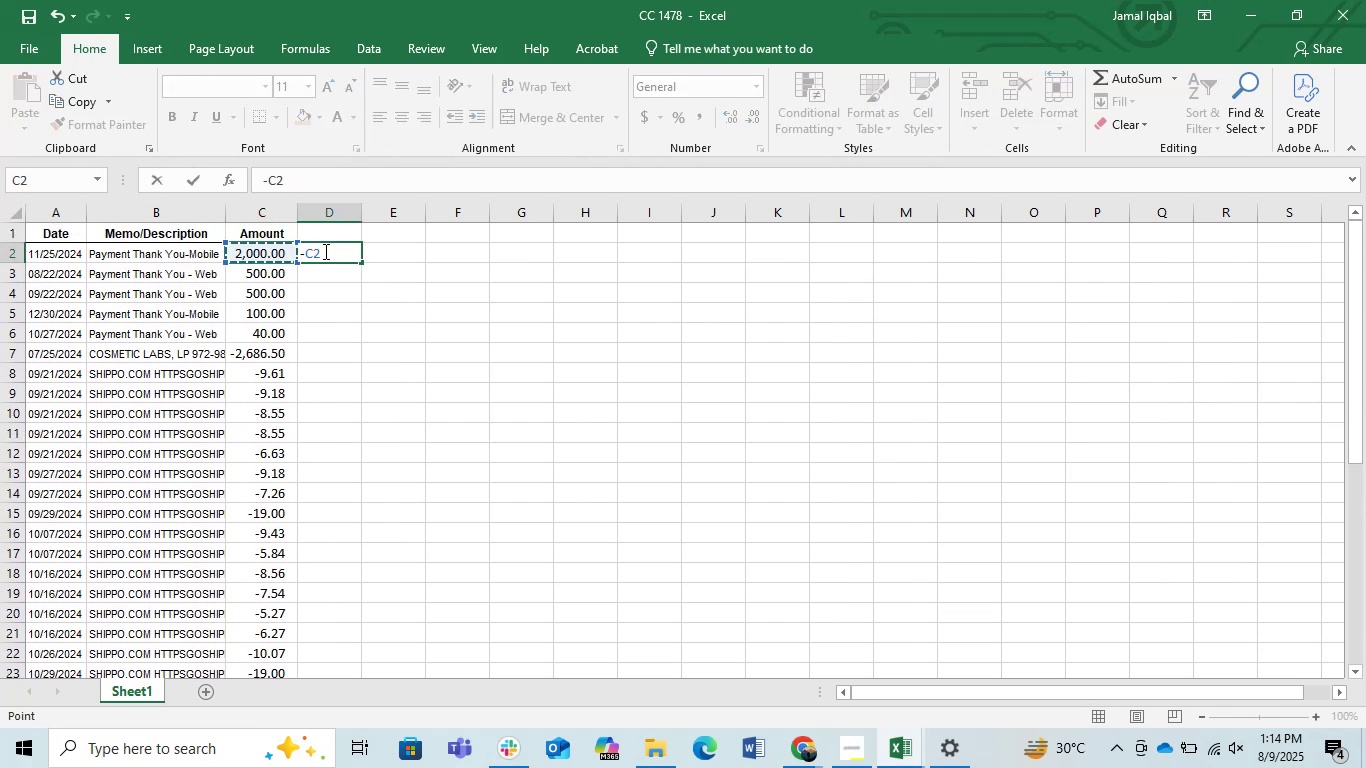 
key(Enter)
 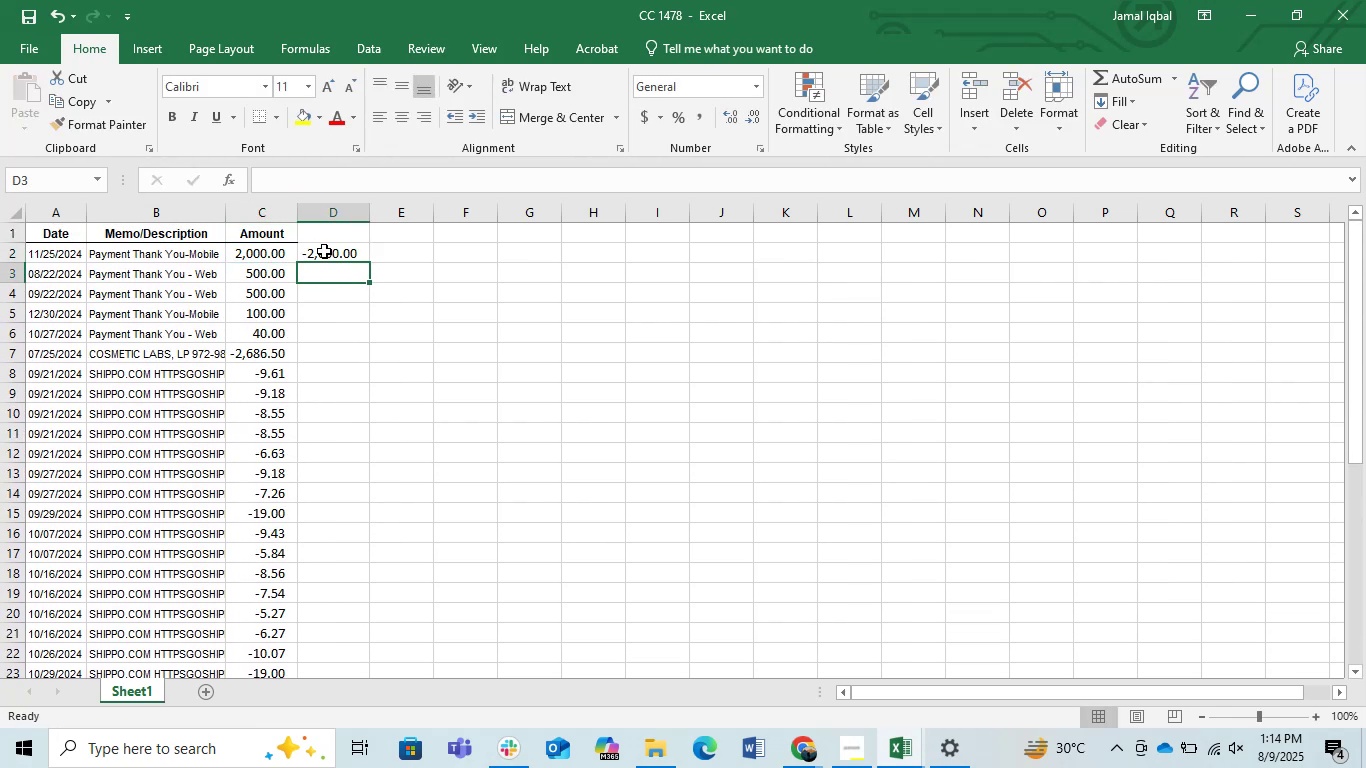 
key(ArrowUp)
 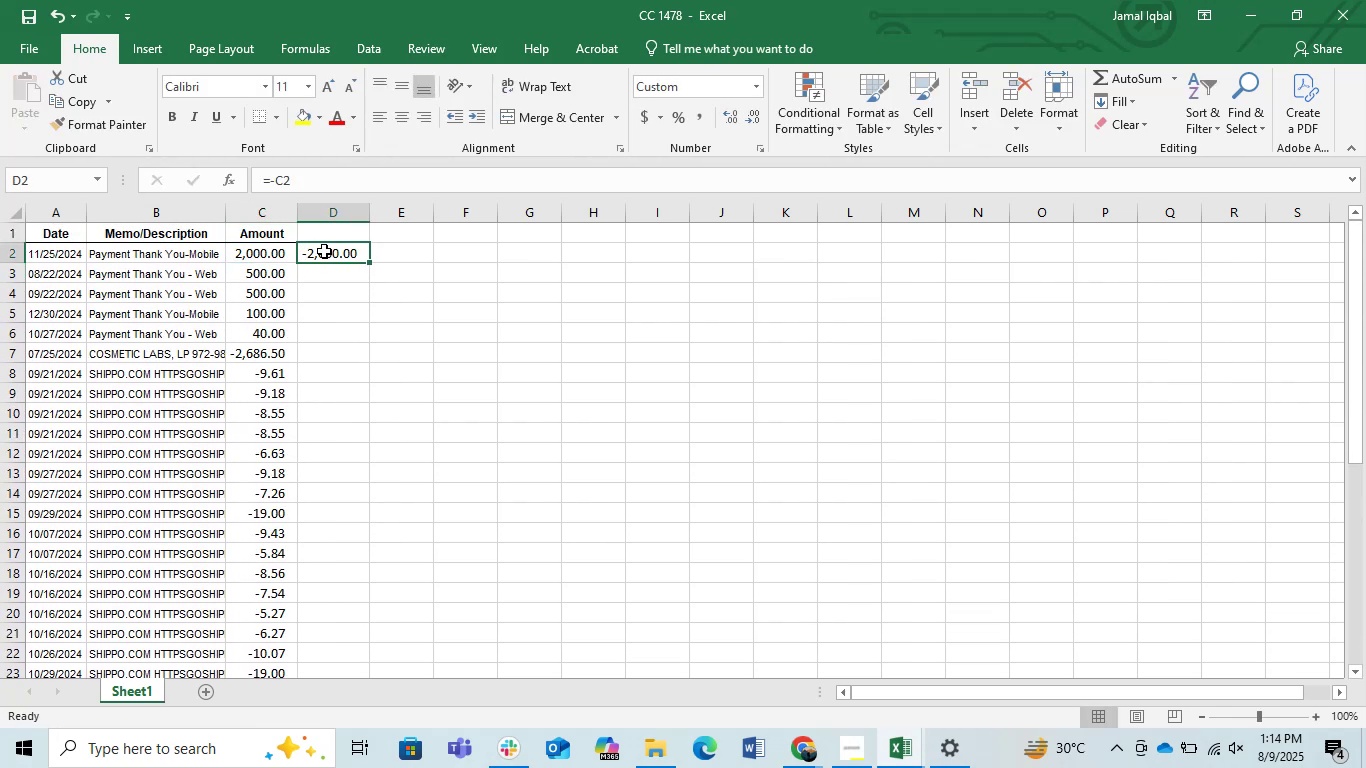 
key(ArrowLeft)
 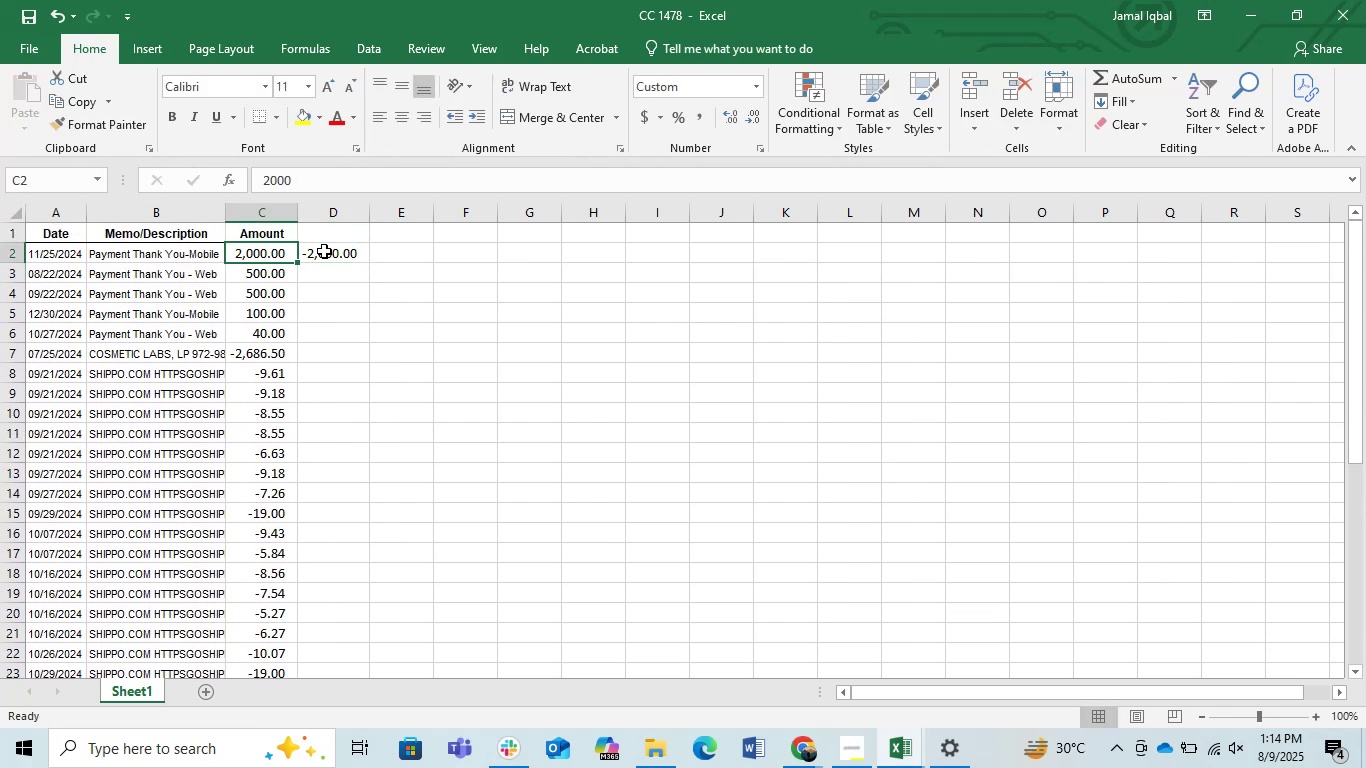 
key(Control+ArrowDown)
 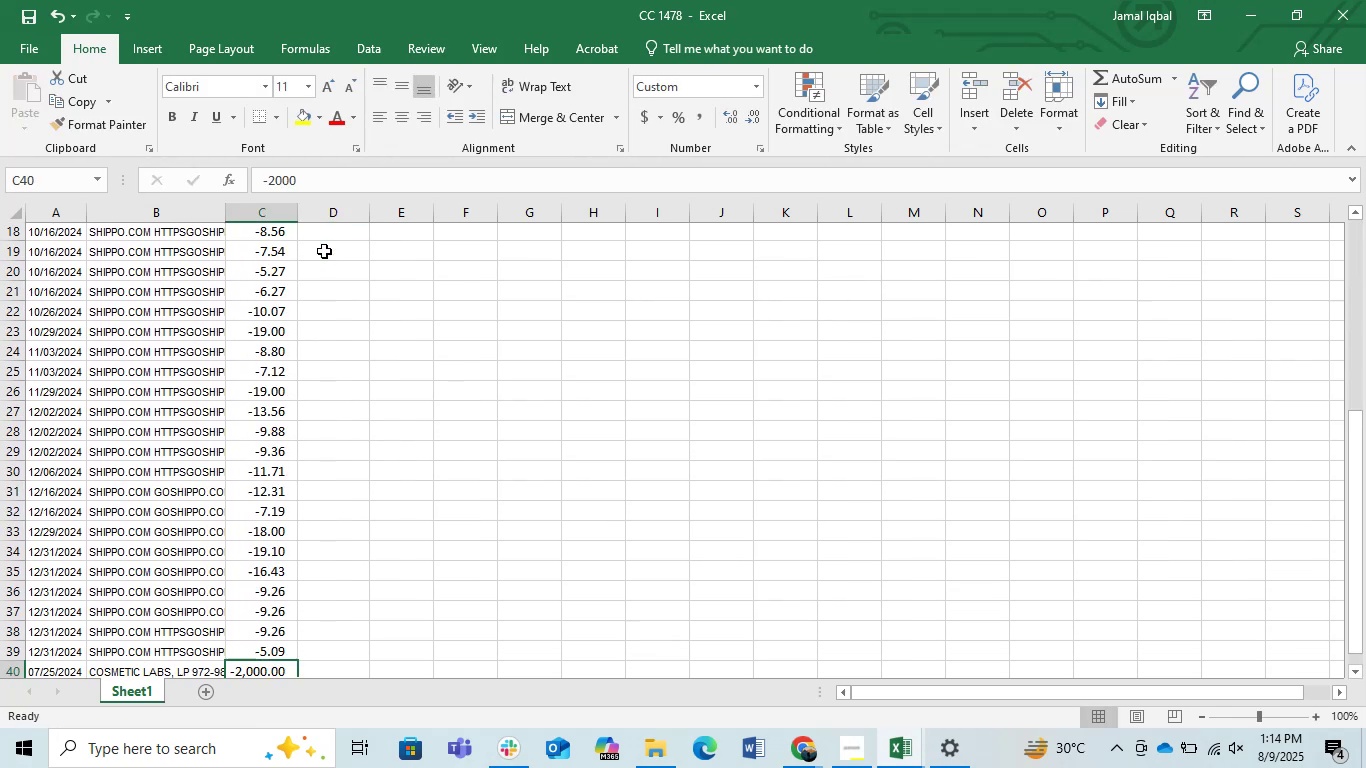 
key(ArrowRight)
 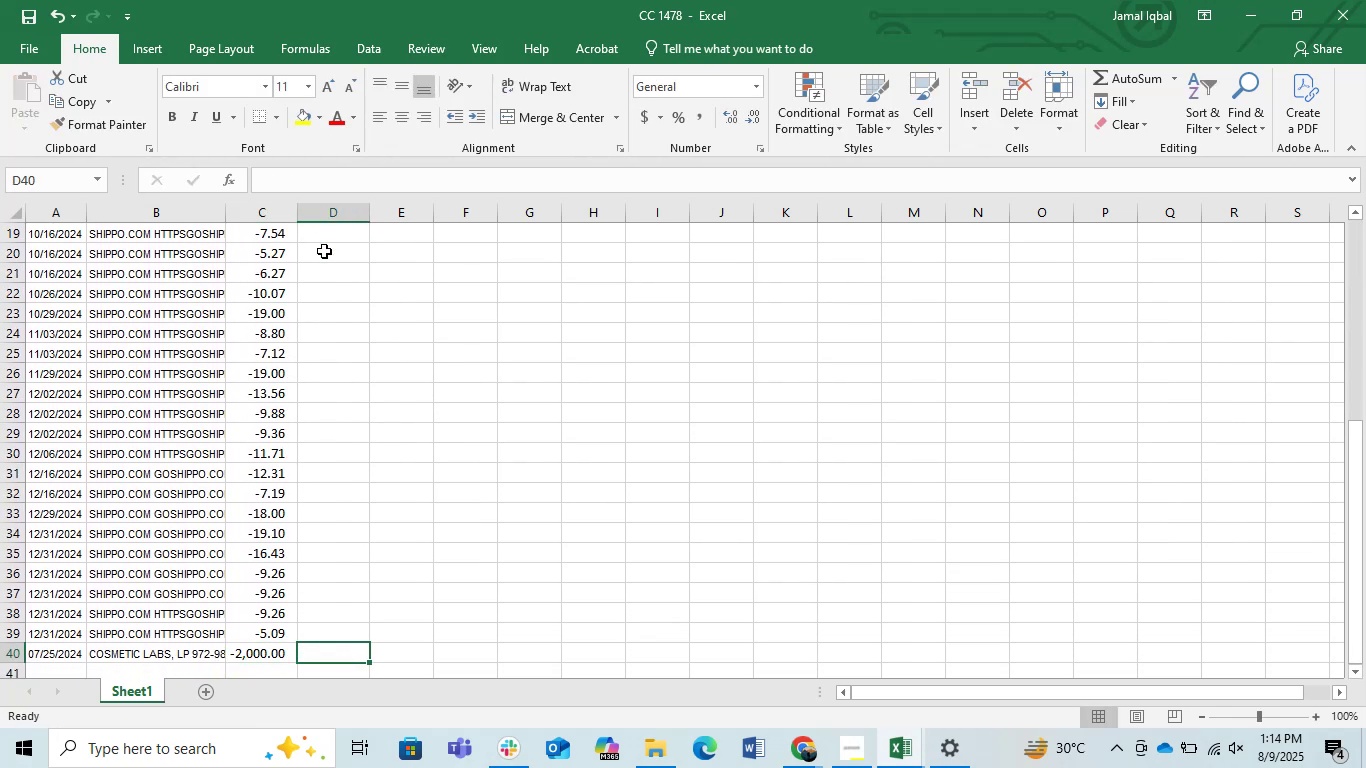 
key(Control+Shift+ArrowUp)
 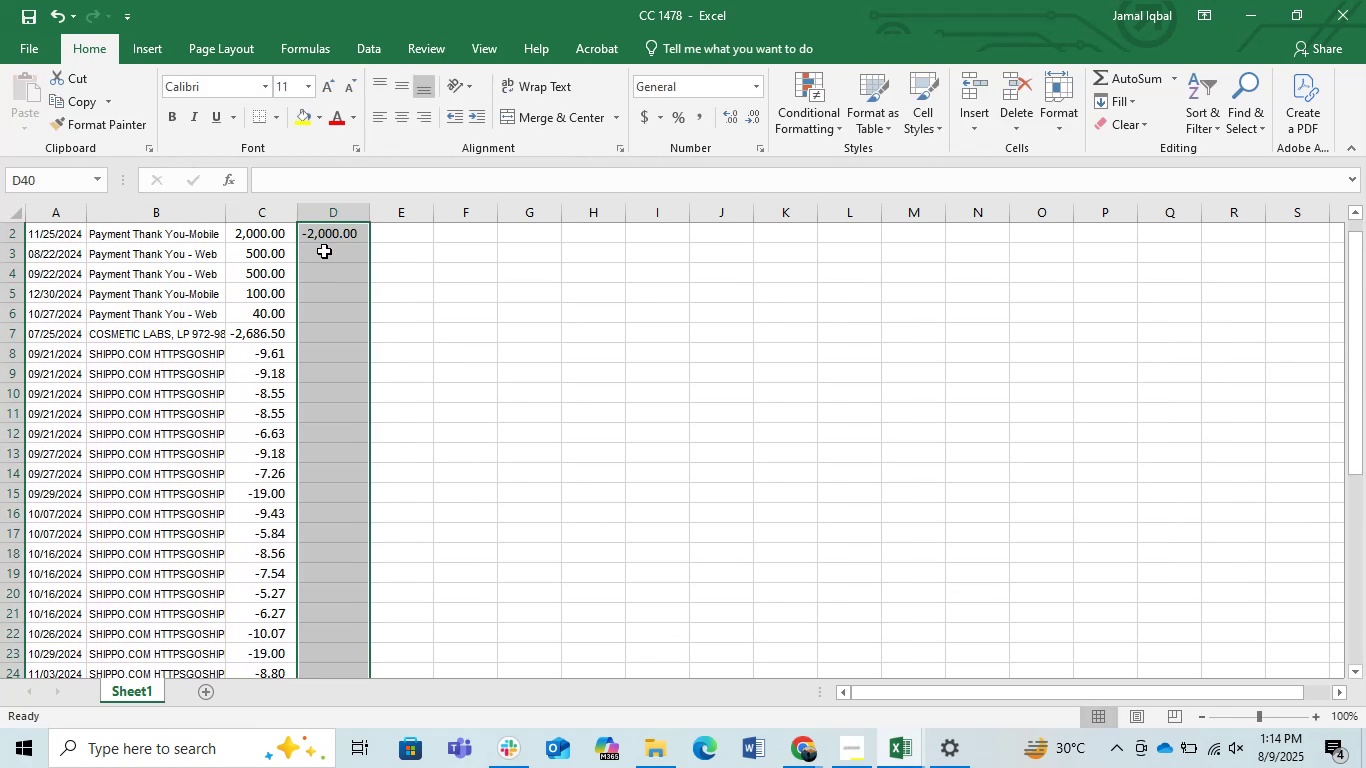 
key(Control+D)
 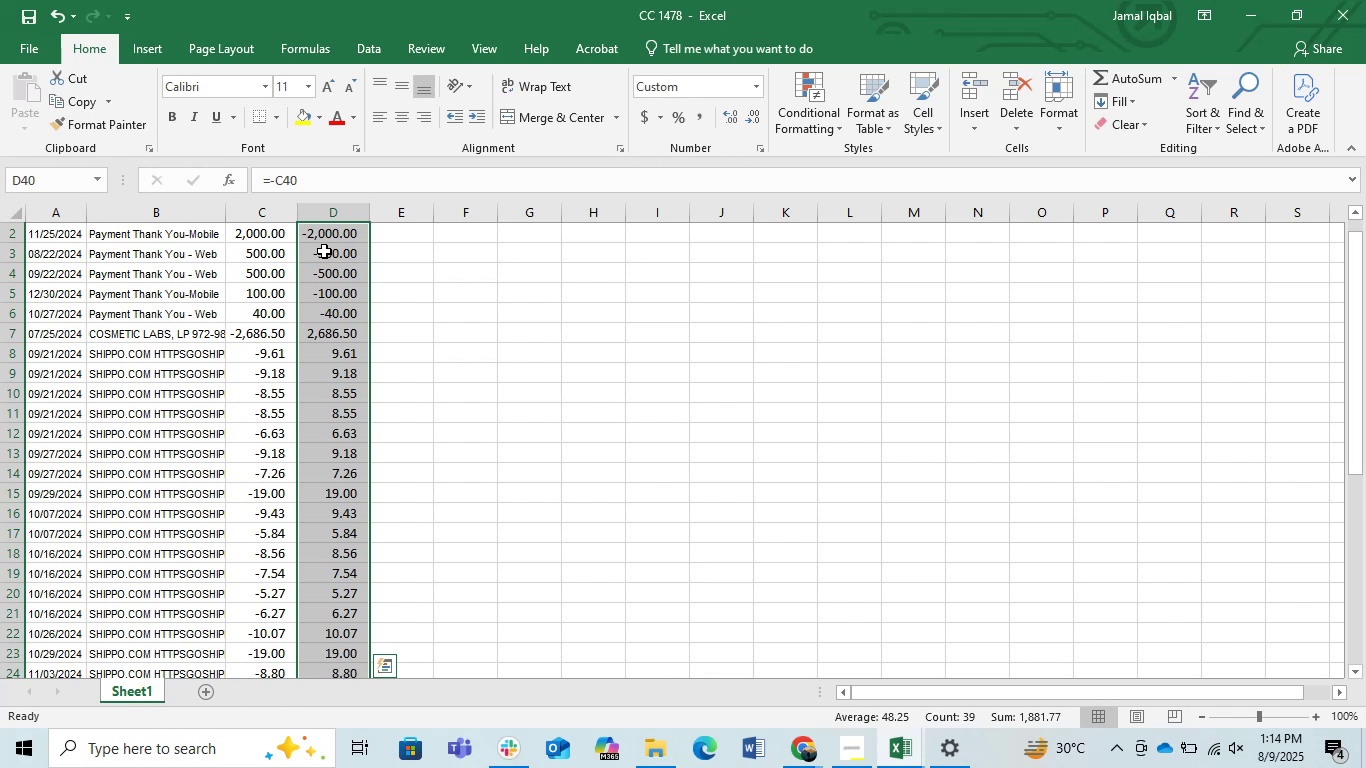 
key(ArrowDown)
 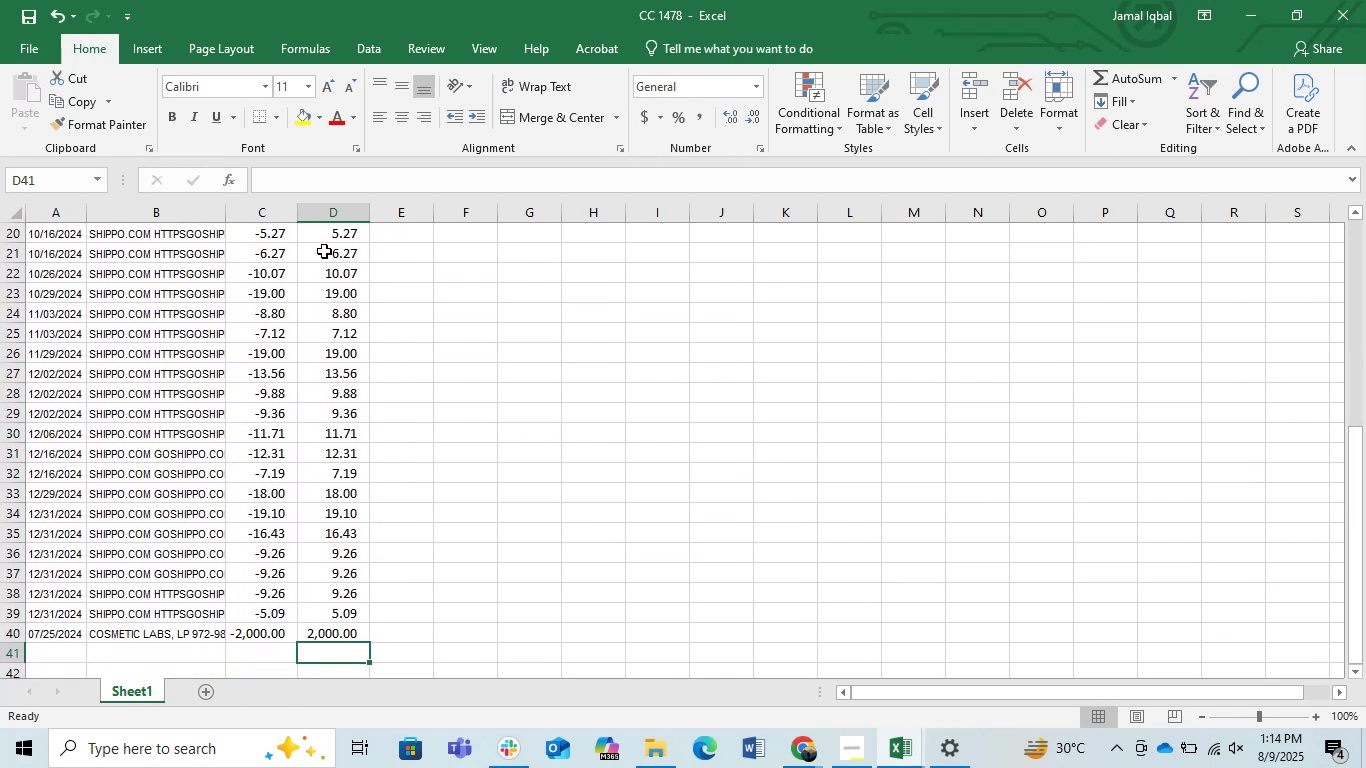 
key(ArrowUp)
 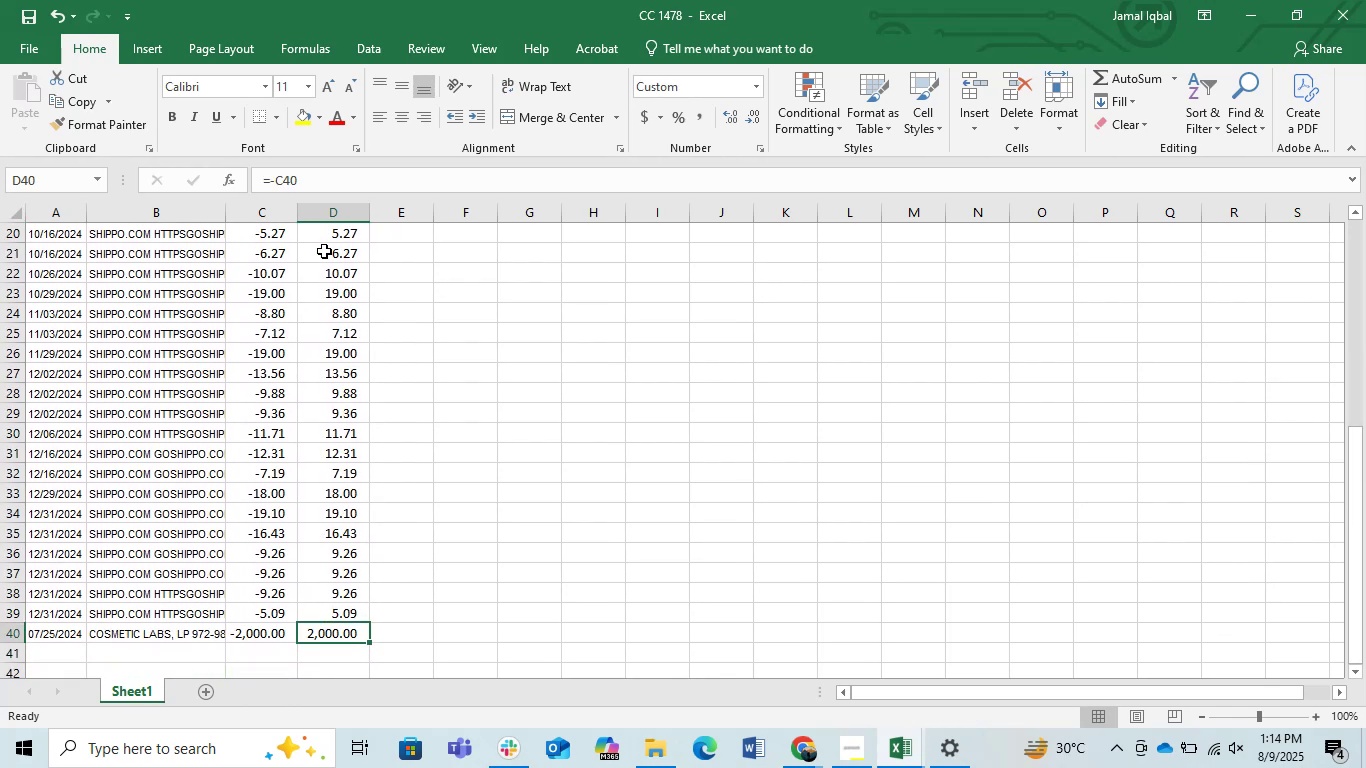 
key(Control+ArrowUp)
 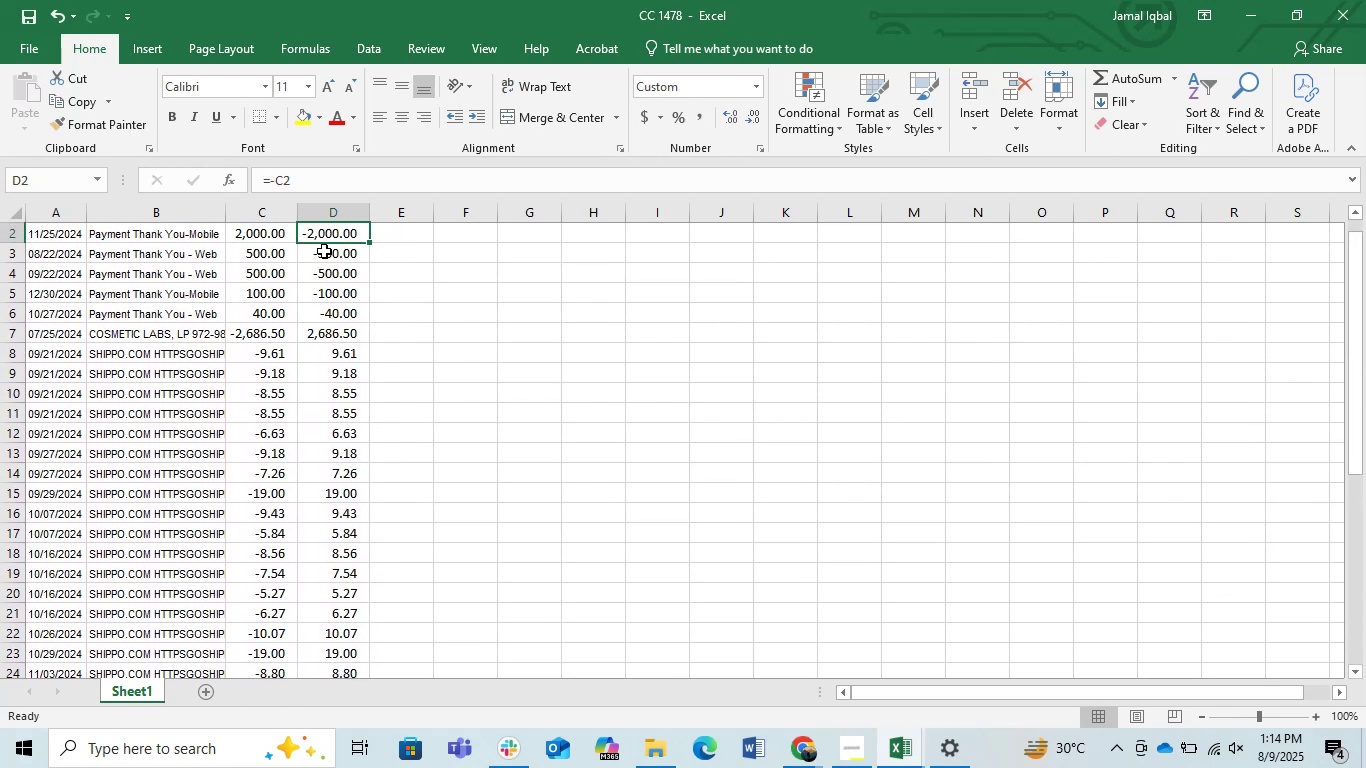 
key(Control+Shift+ArrowDown)
 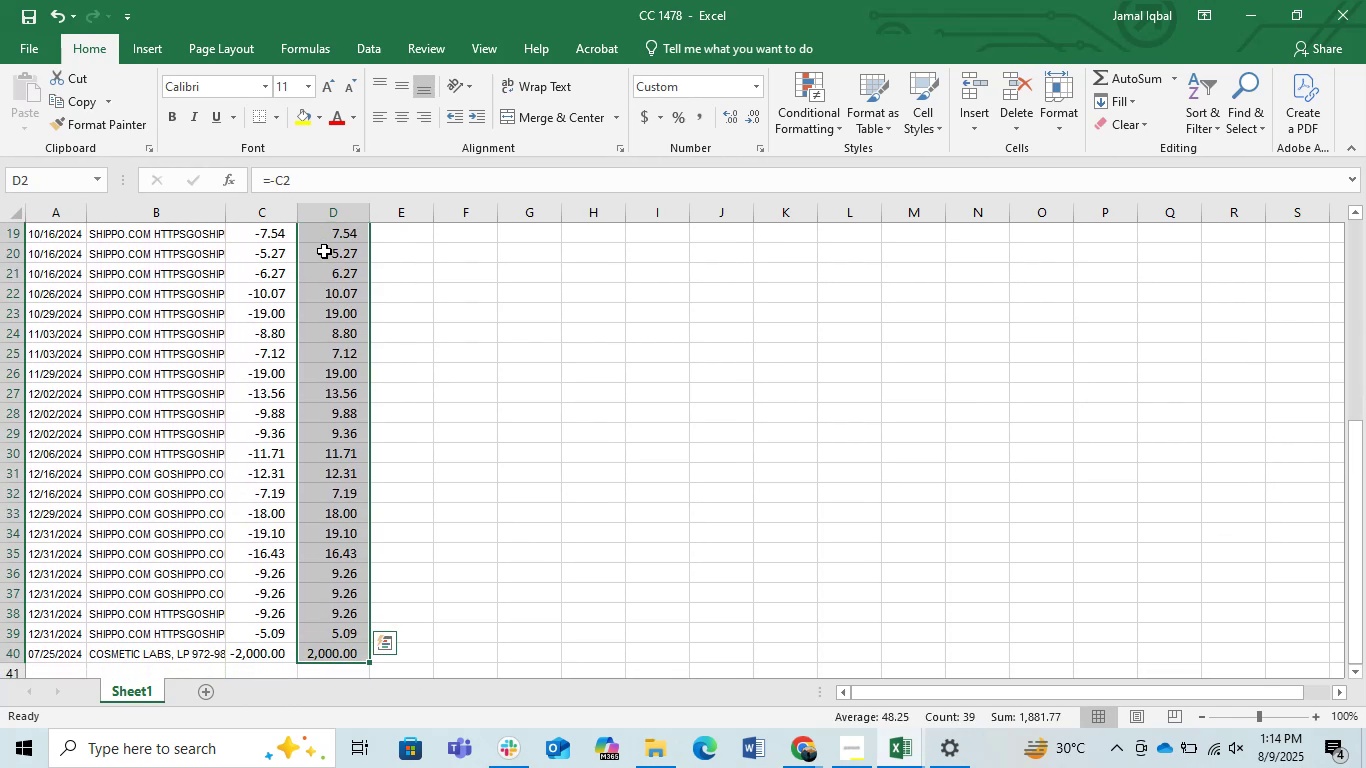 
key(Control+ArrowUp)
 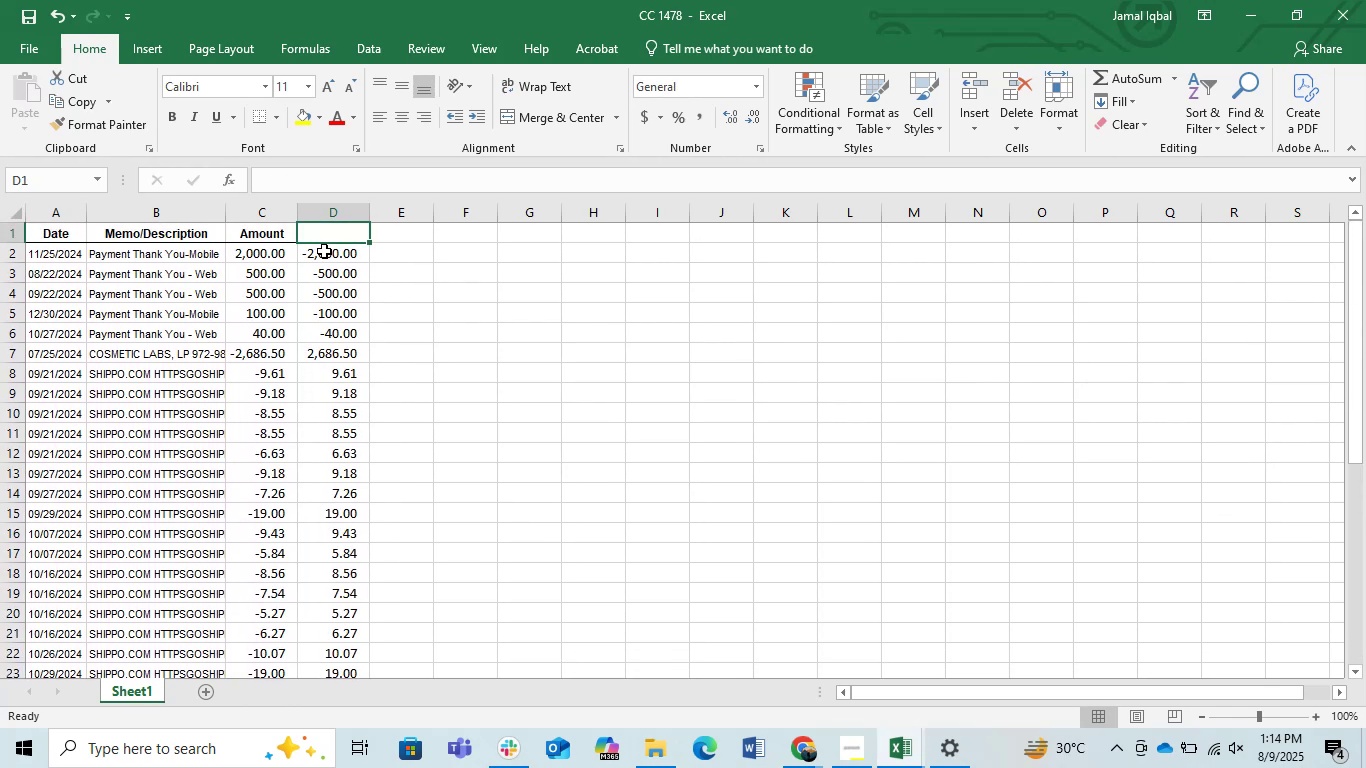 
key(ArrowDown)
 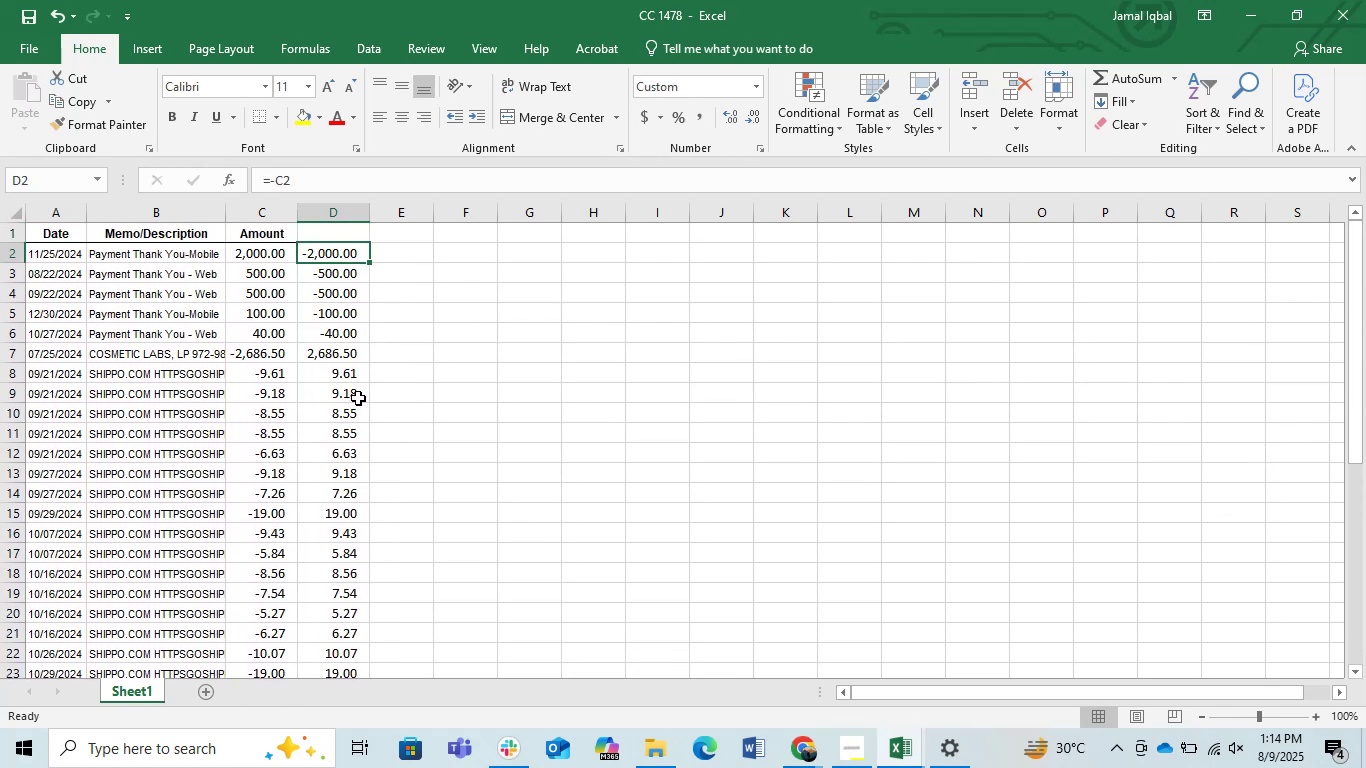 
left_click([236, 396])
 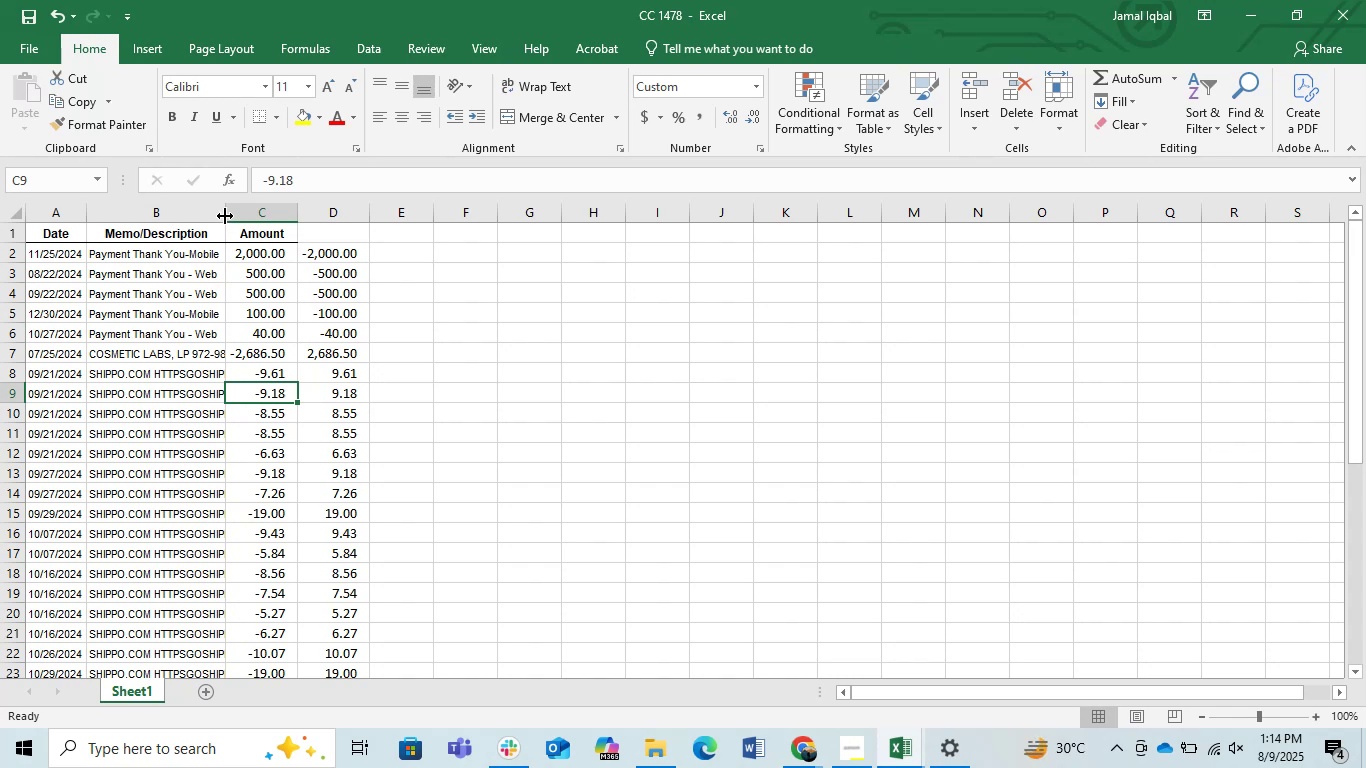 
double_click([225, 216])
 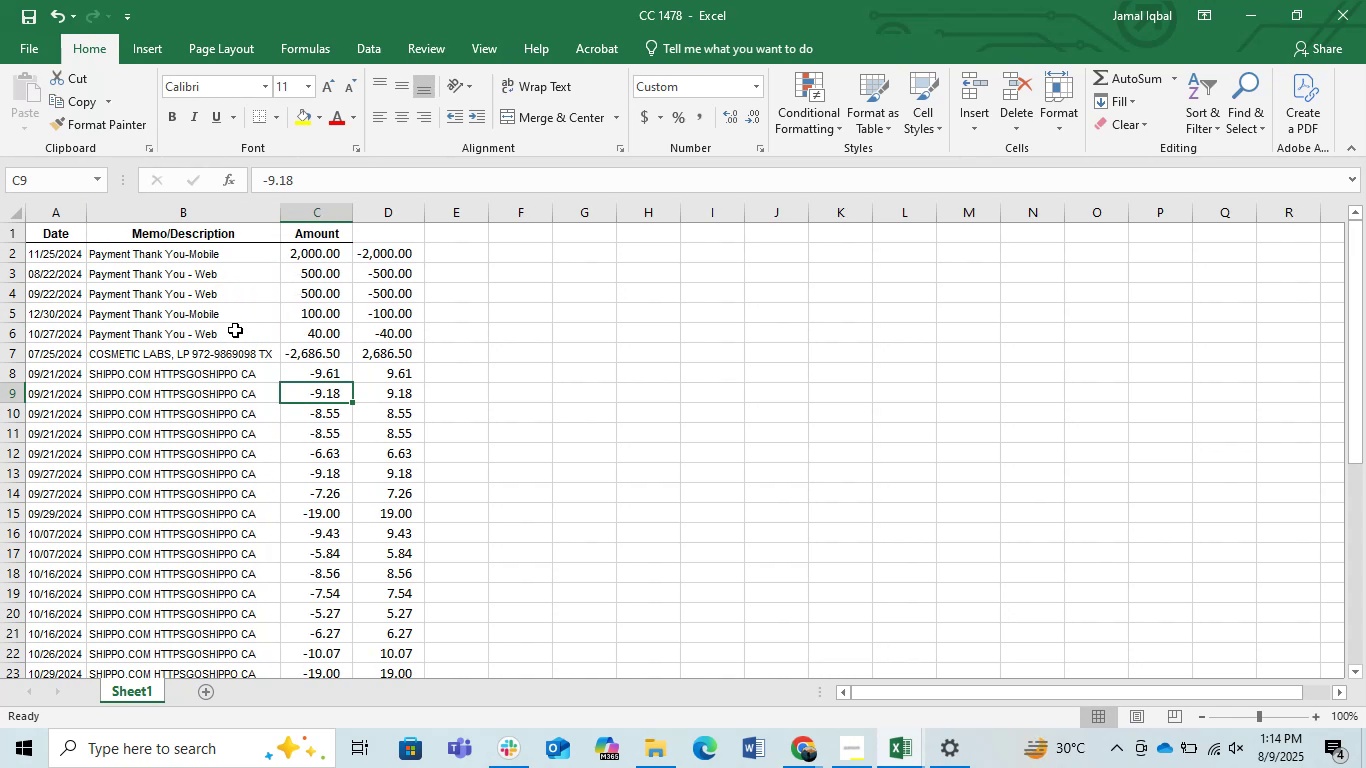 
left_click([235, 330])
 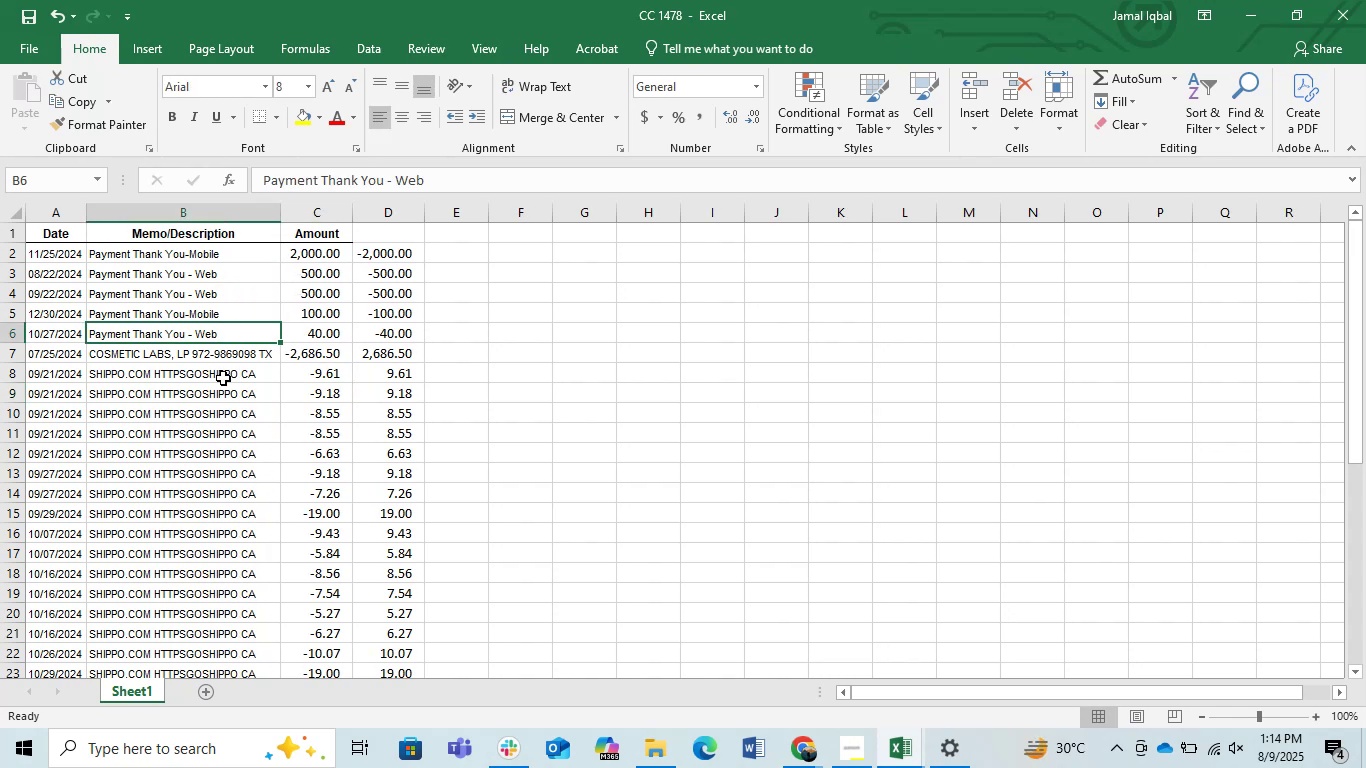 
left_click([223, 378])
 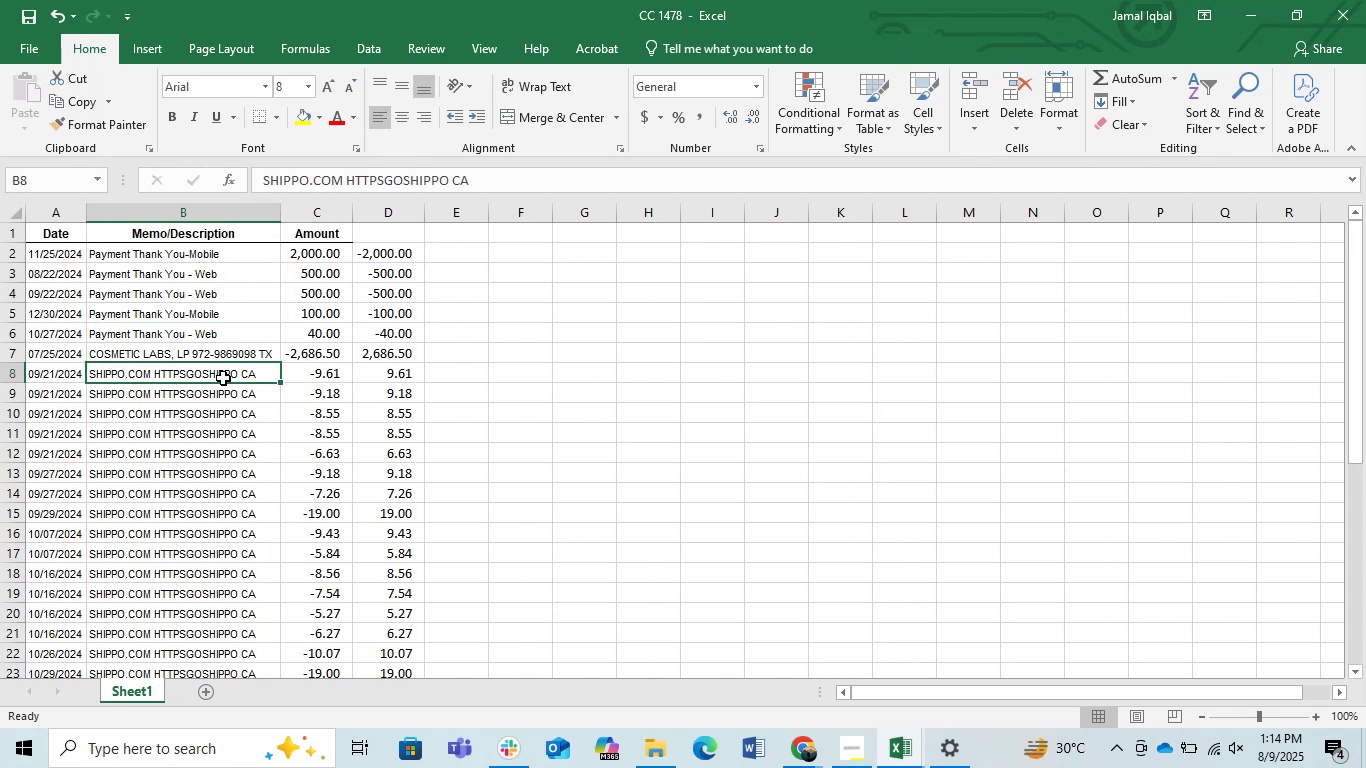 
wait(9.35)
 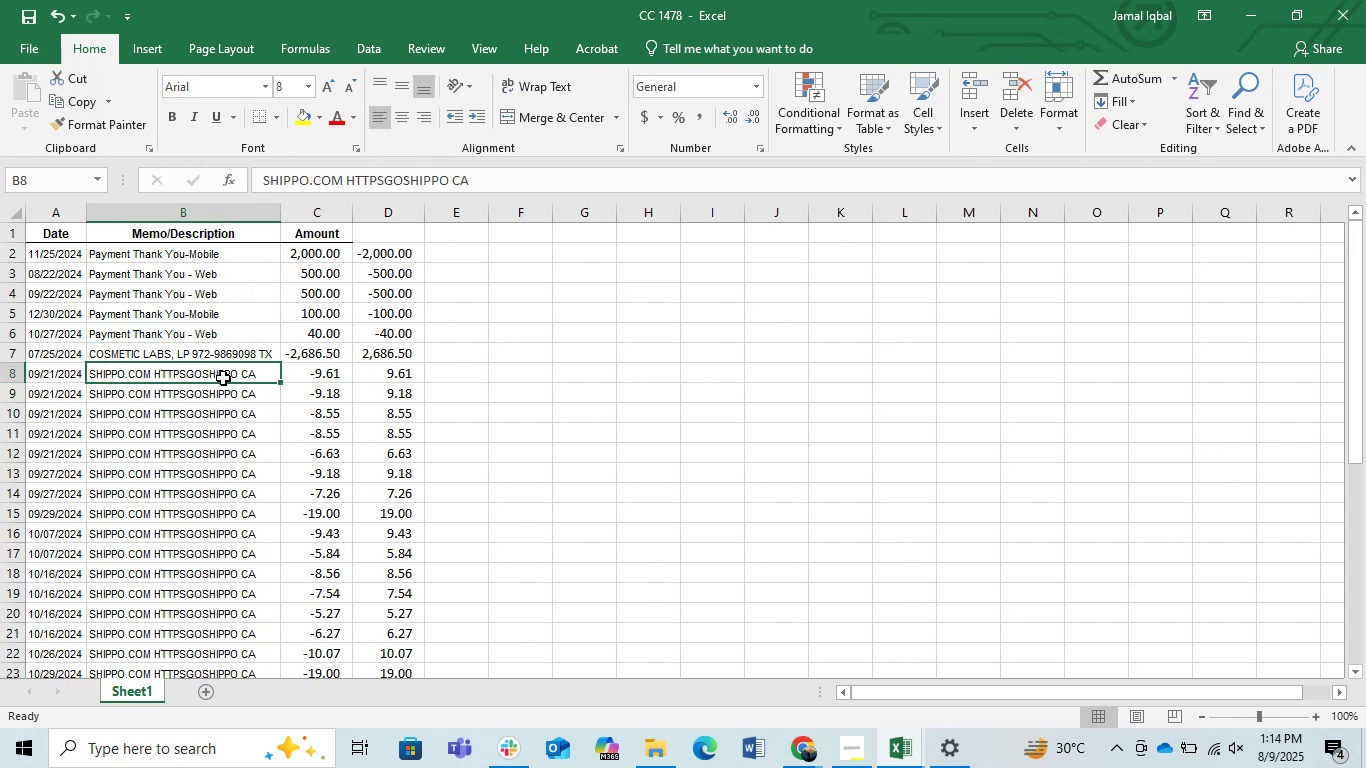 
key(Control+ArrowUp)
 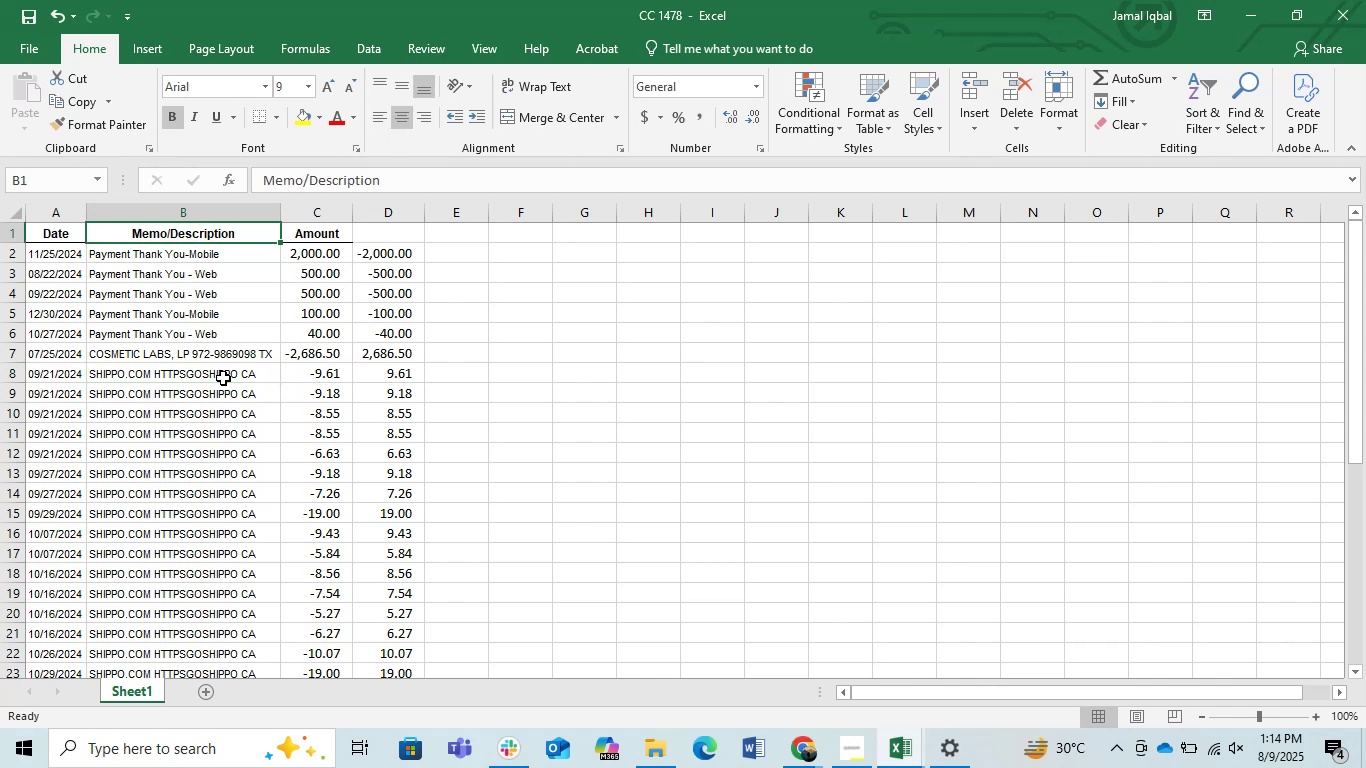 
key(Control+ArrowRight)
 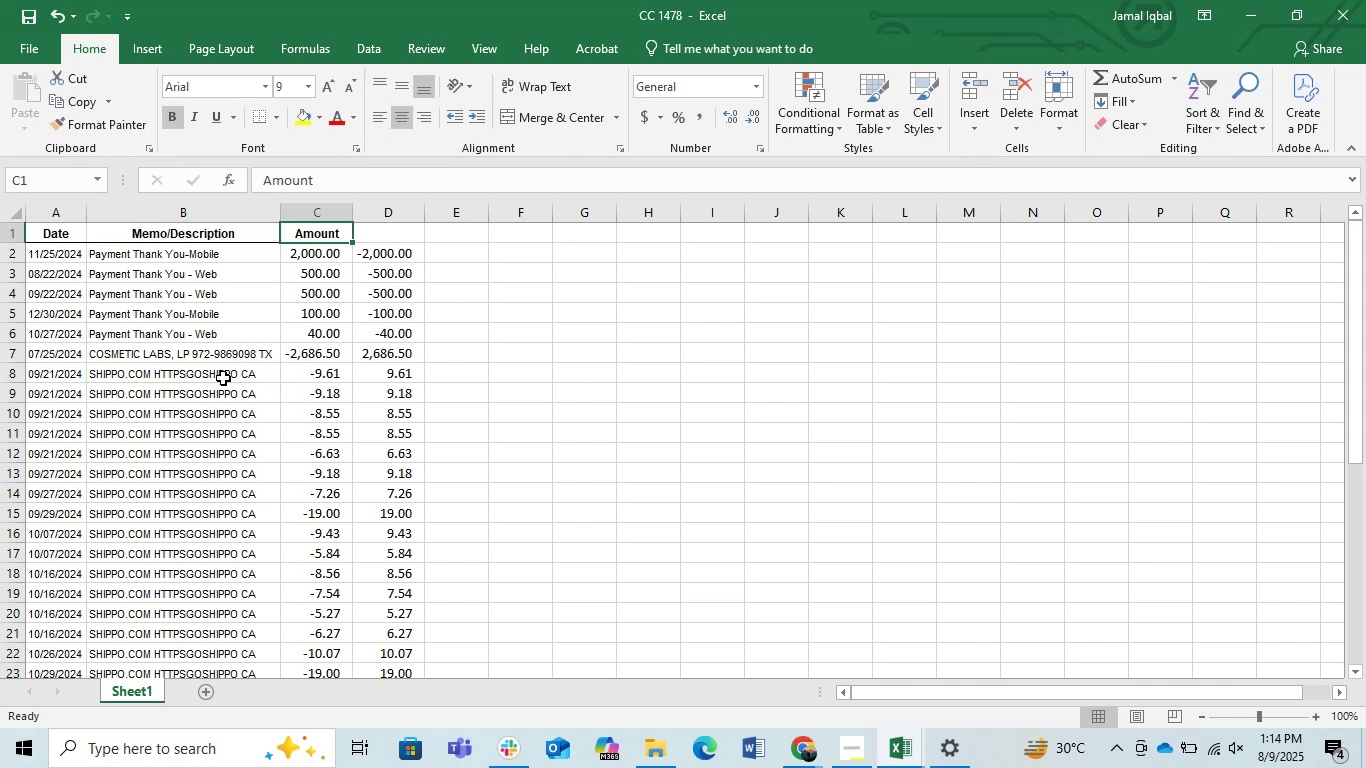 
key(ArrowDown)
 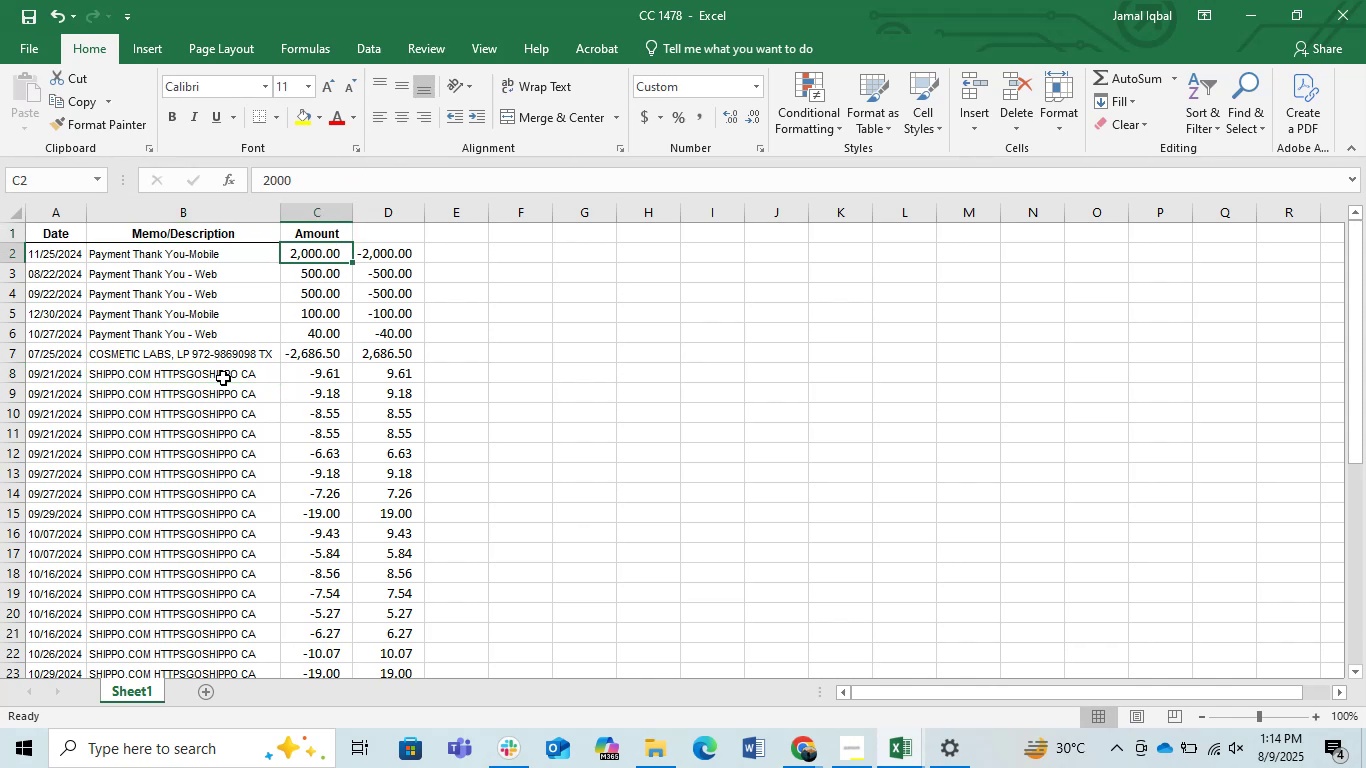 
key(ArrowDown)
 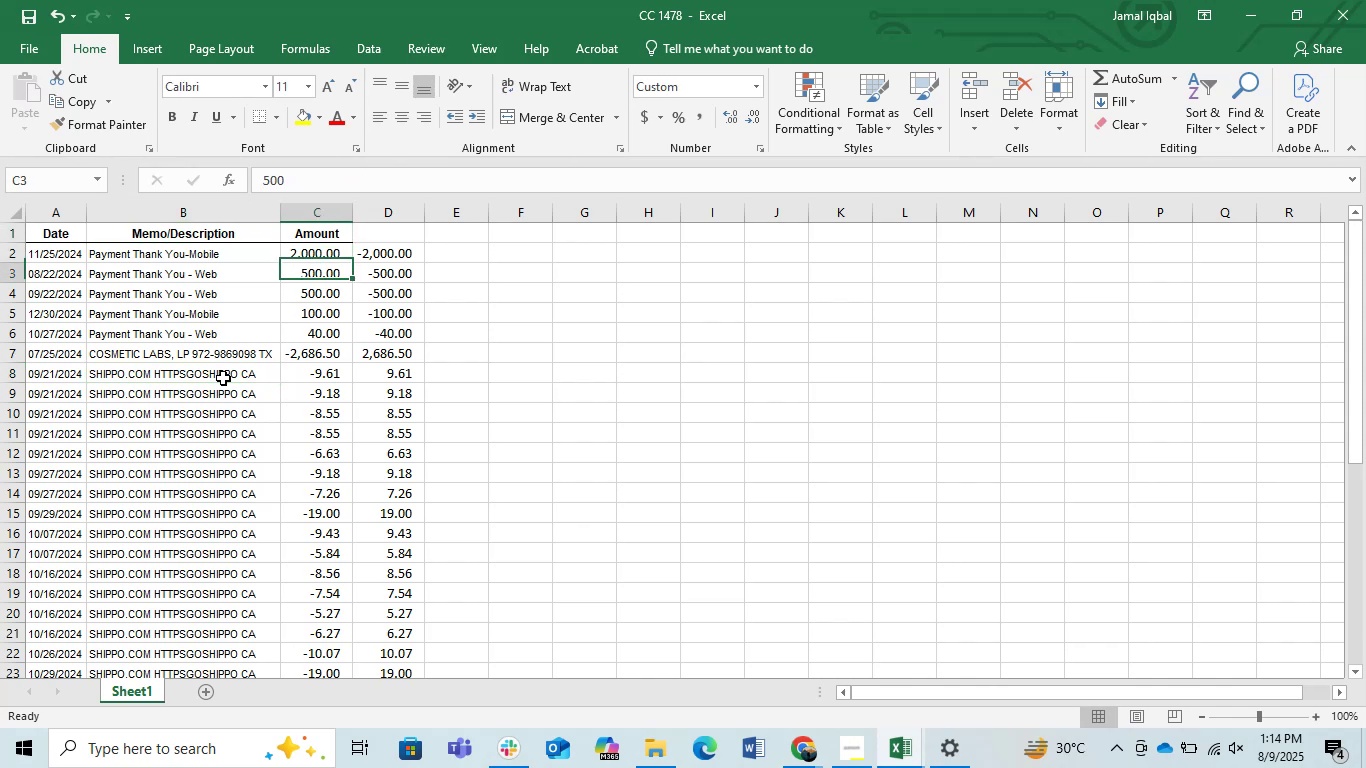 
key(ArrowRight)
 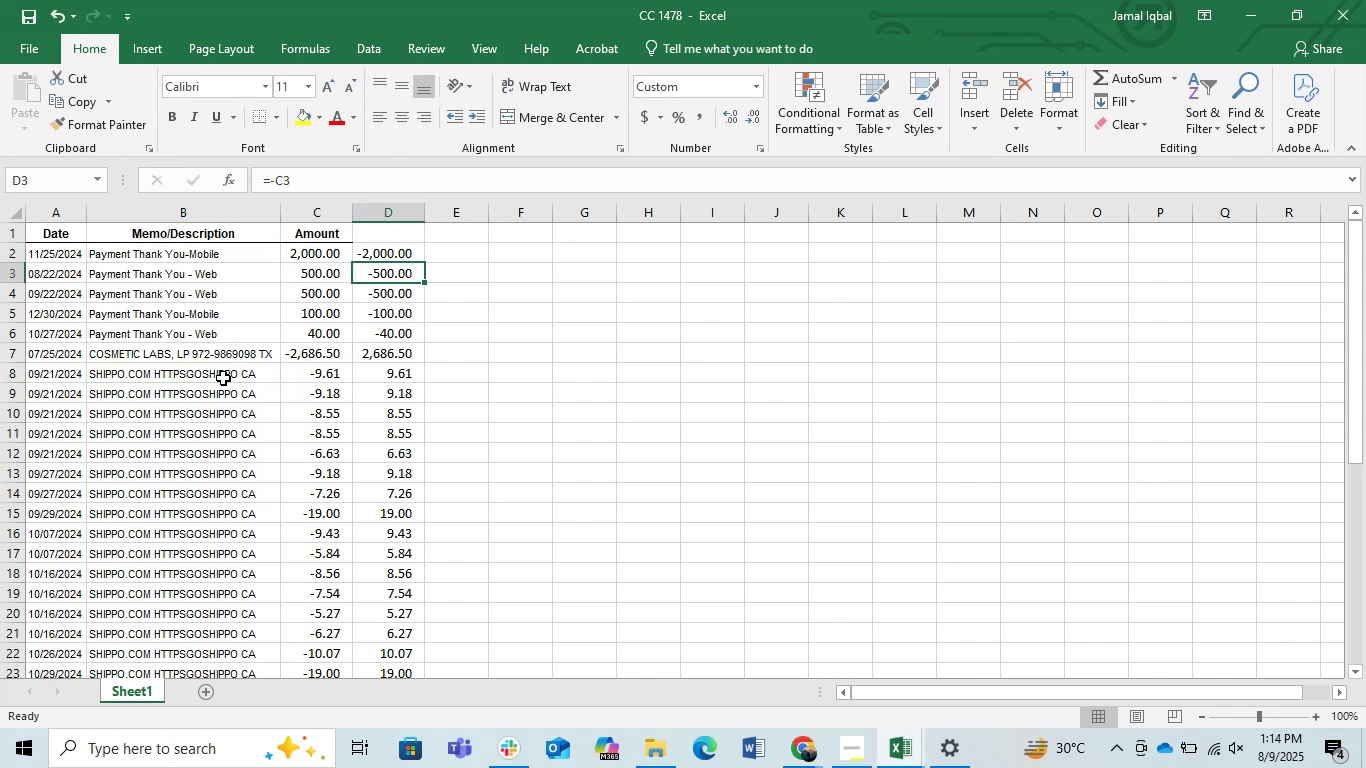 
key(ArrowUp)
 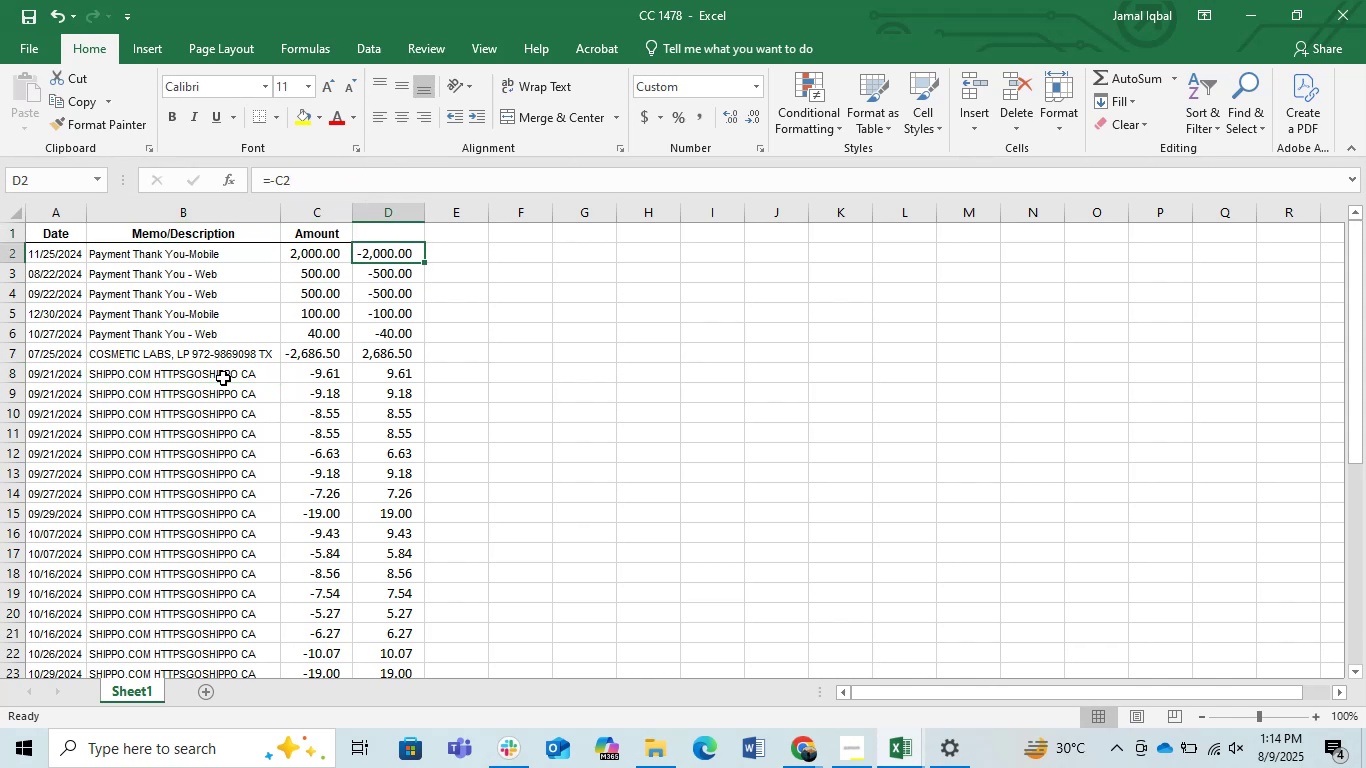 
key(Control+Shift+ArrowDown)
 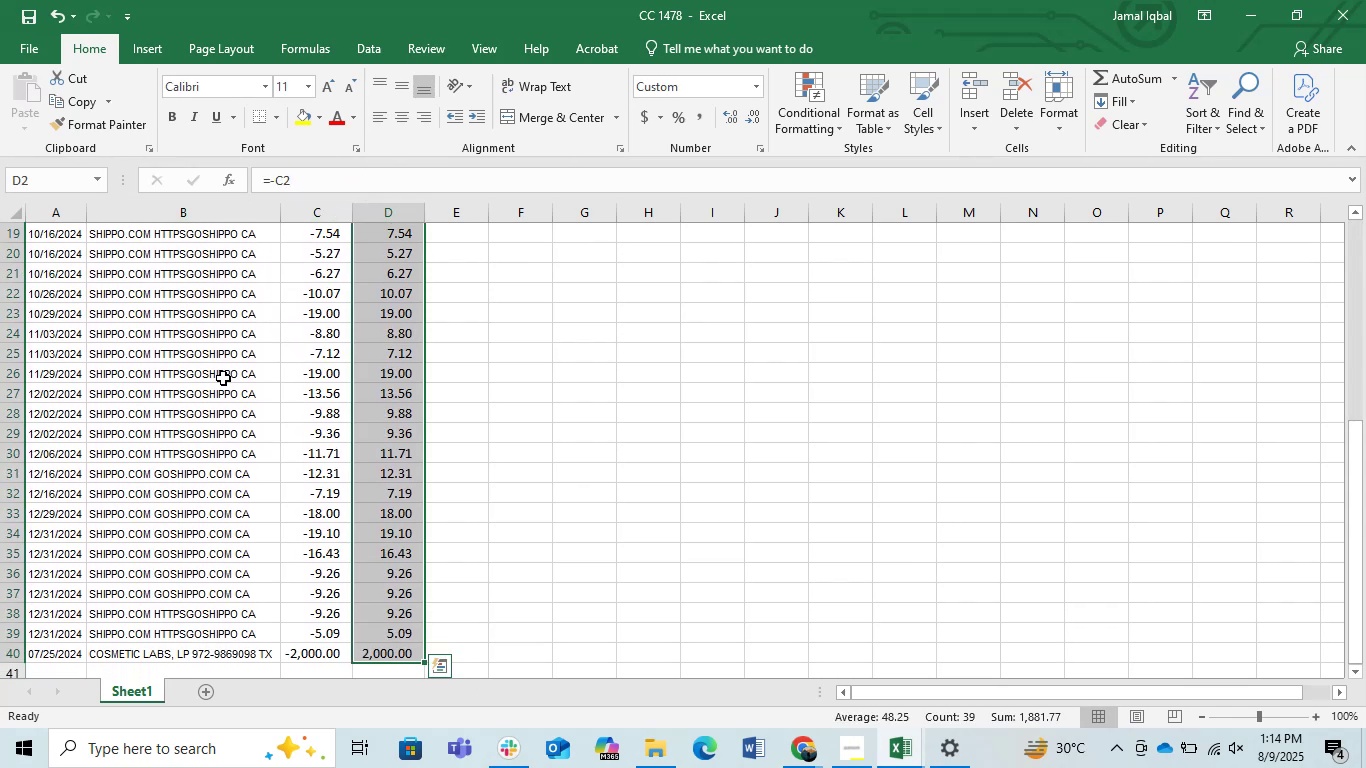 
key(Control+C)
 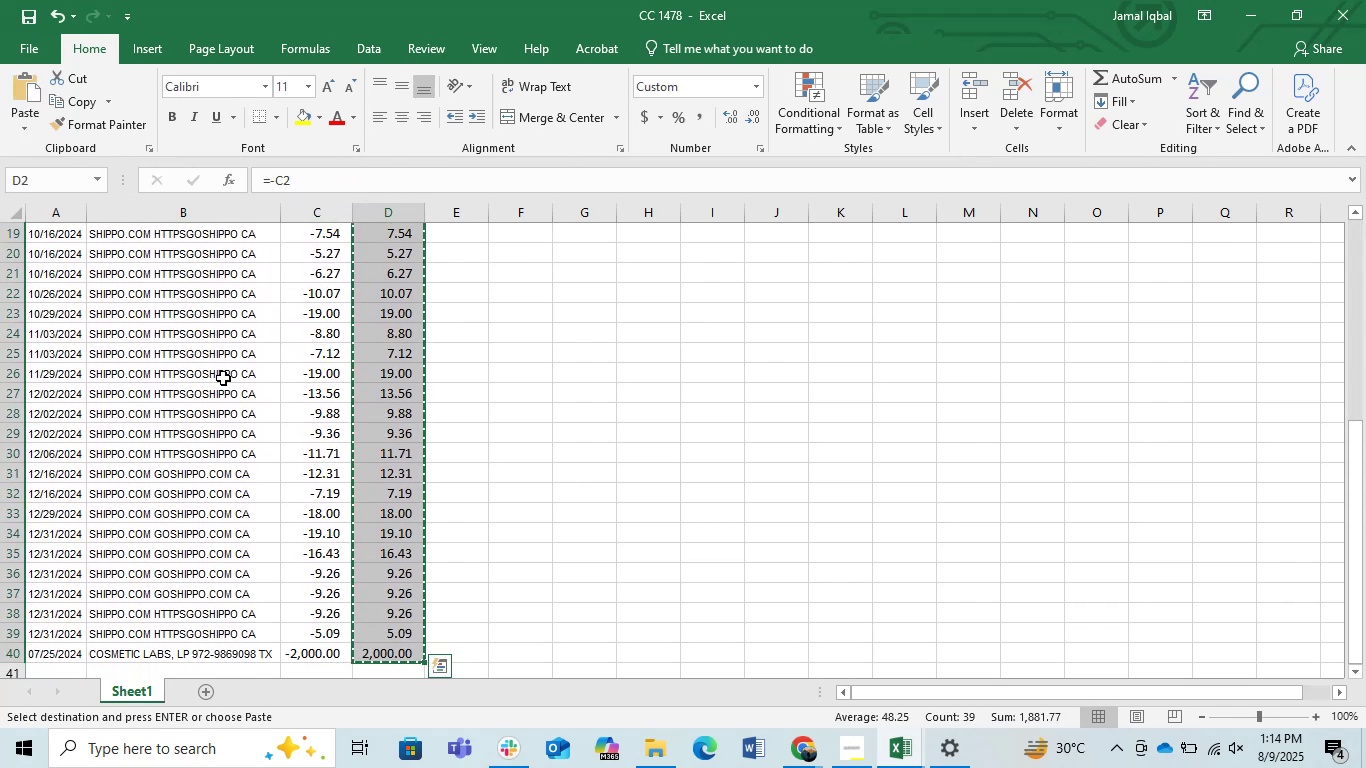 
key(Alt+AltLeft)
 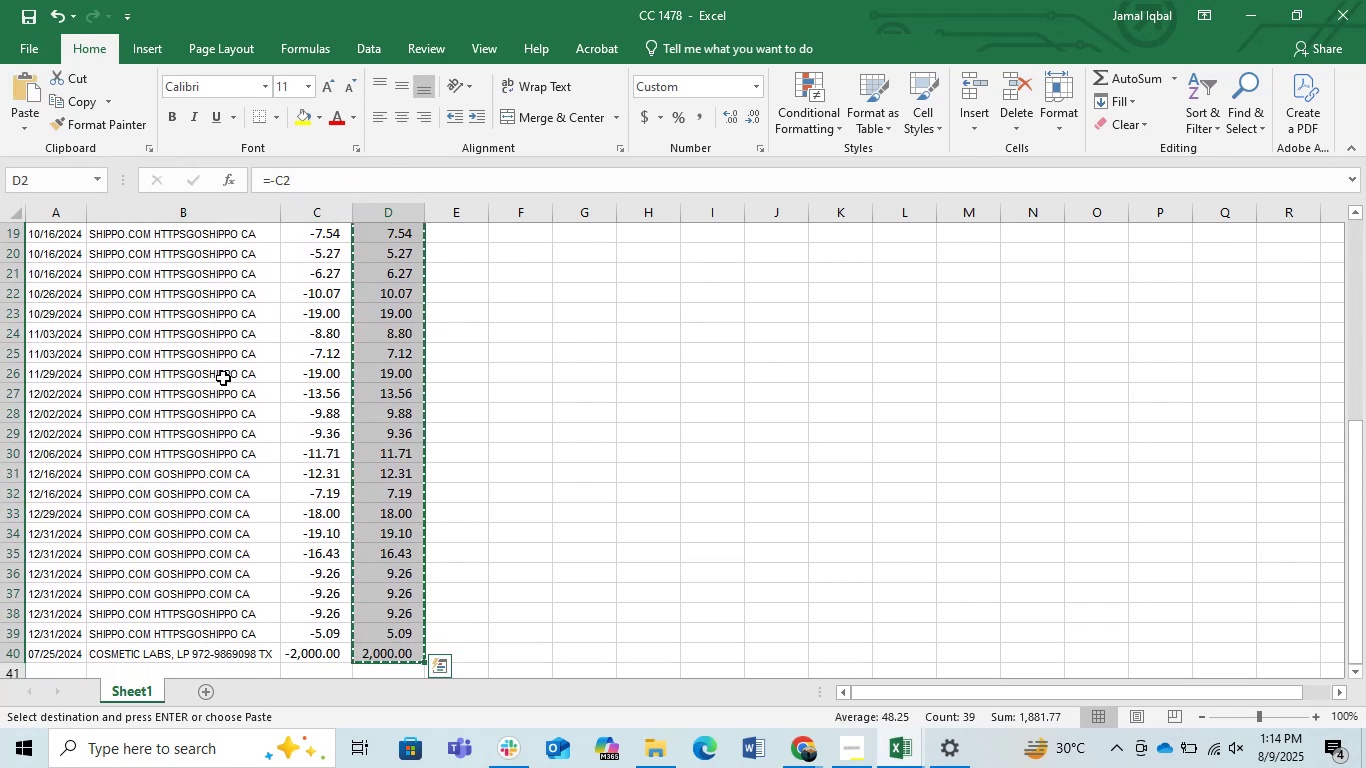 
type(esv)
 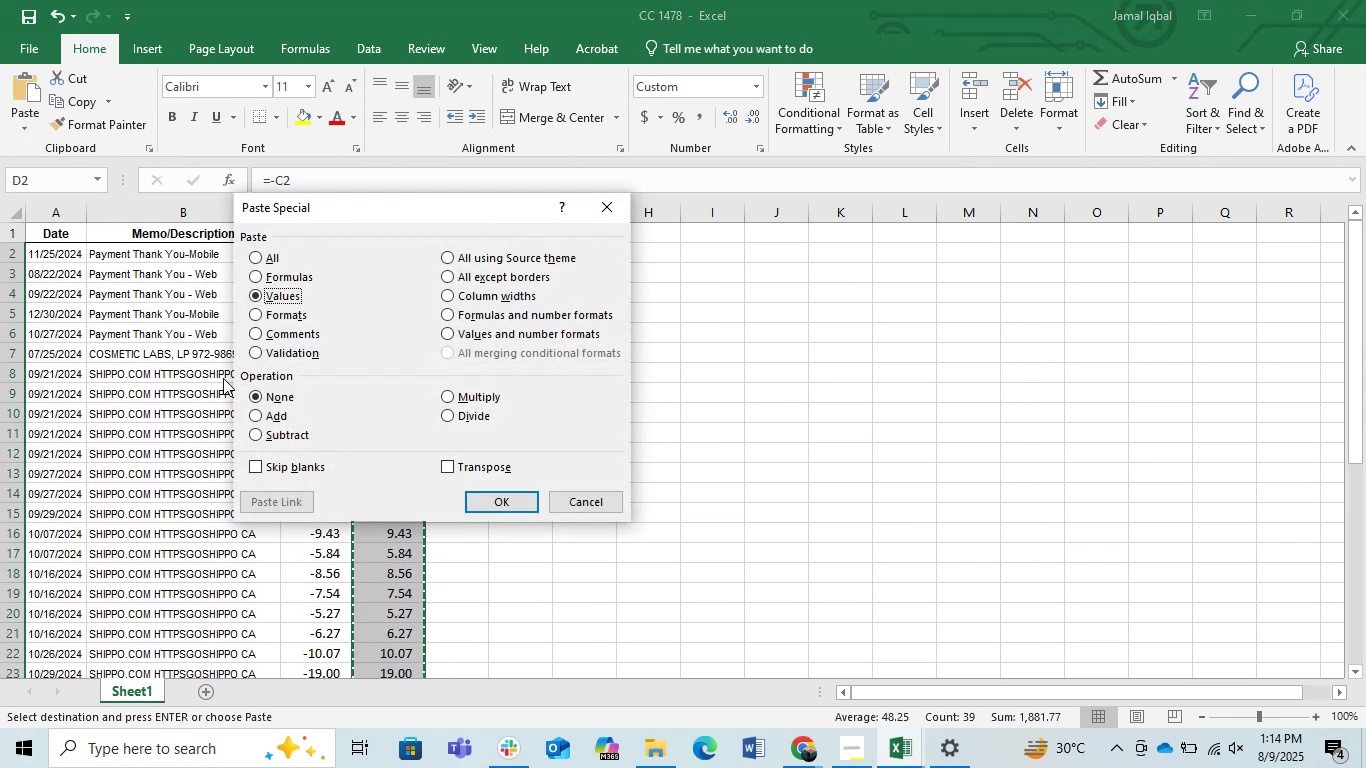 
key(Enter)
 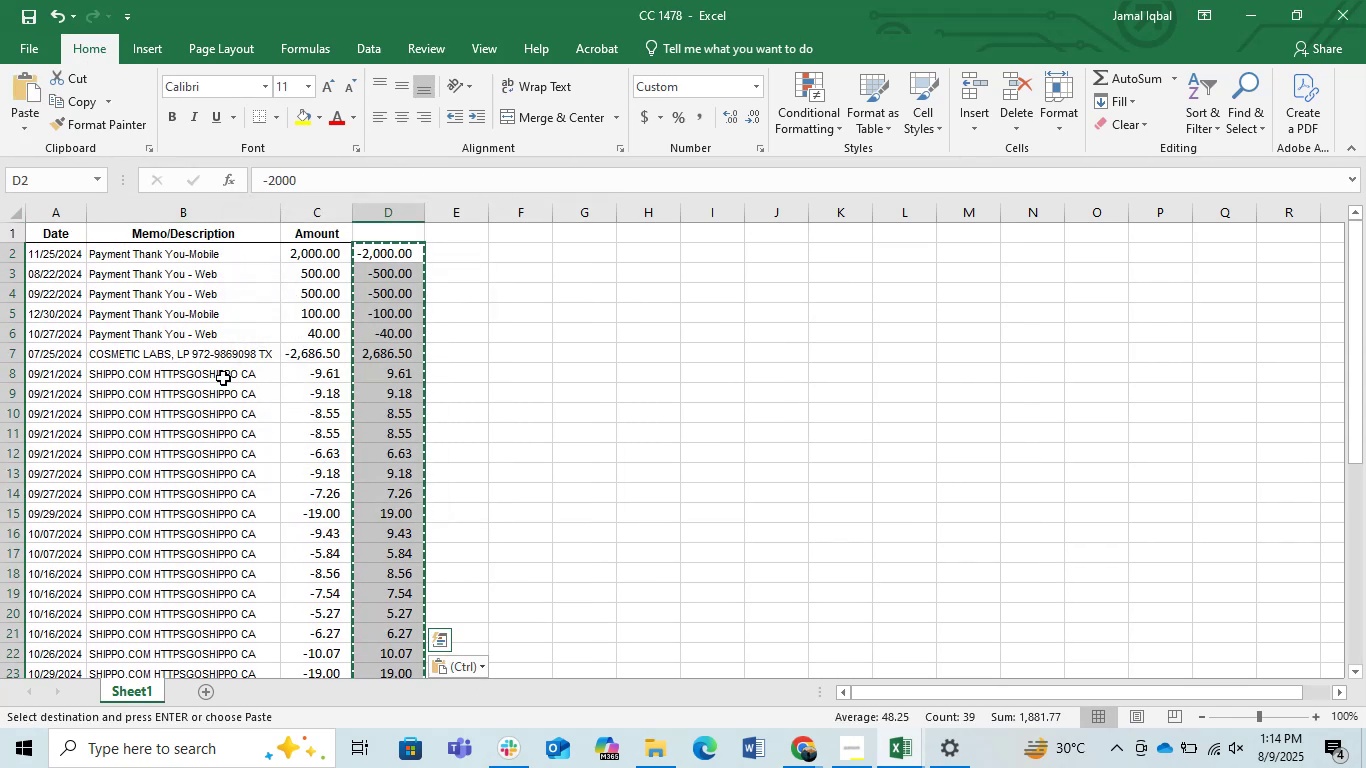 
key(F2)
 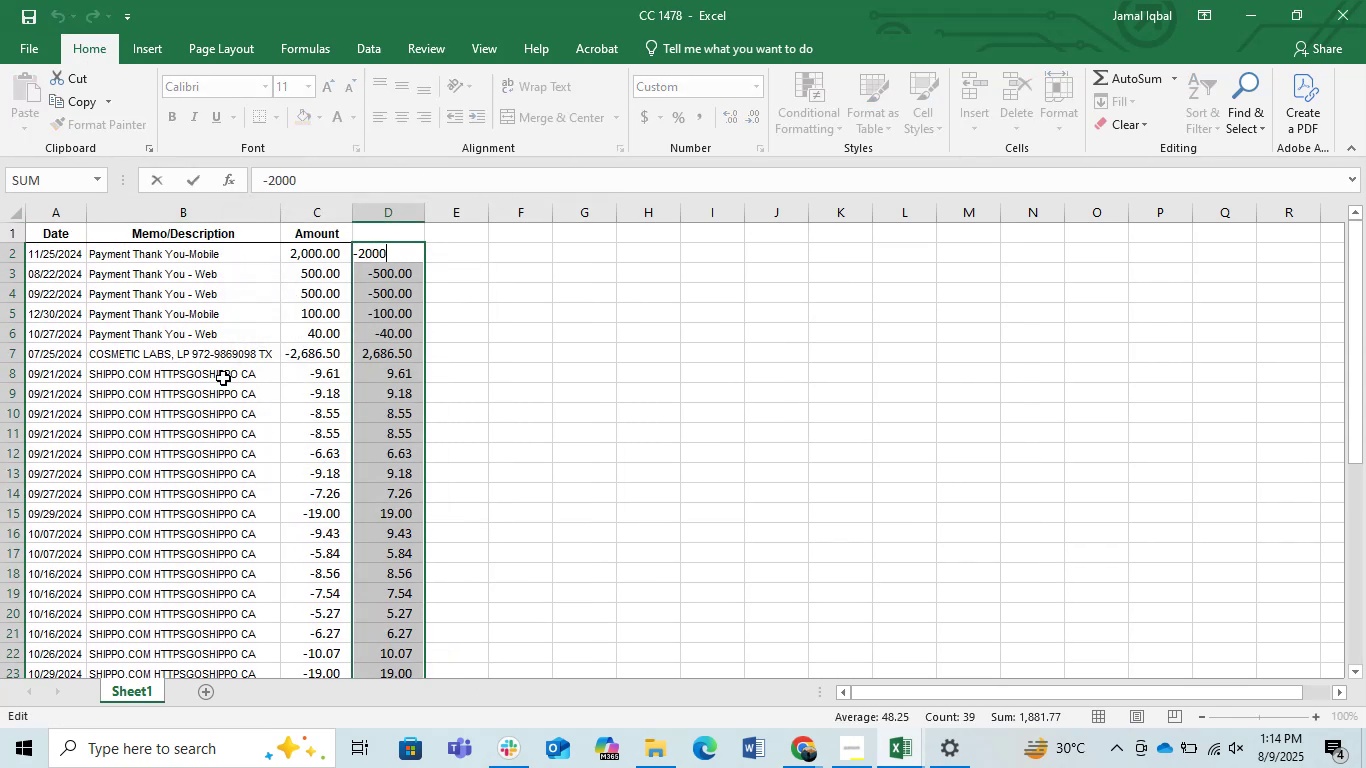 
key(Enter)
 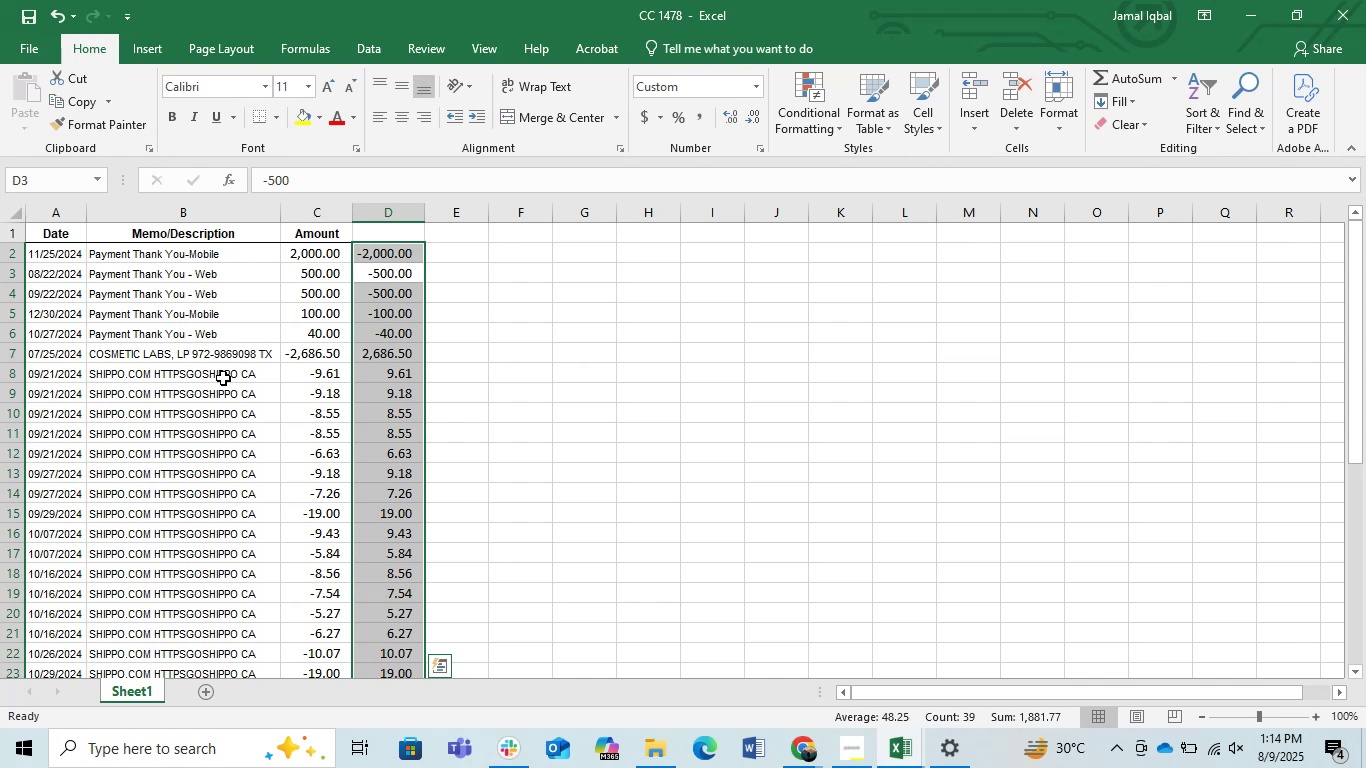 
key(ArrowDown)
 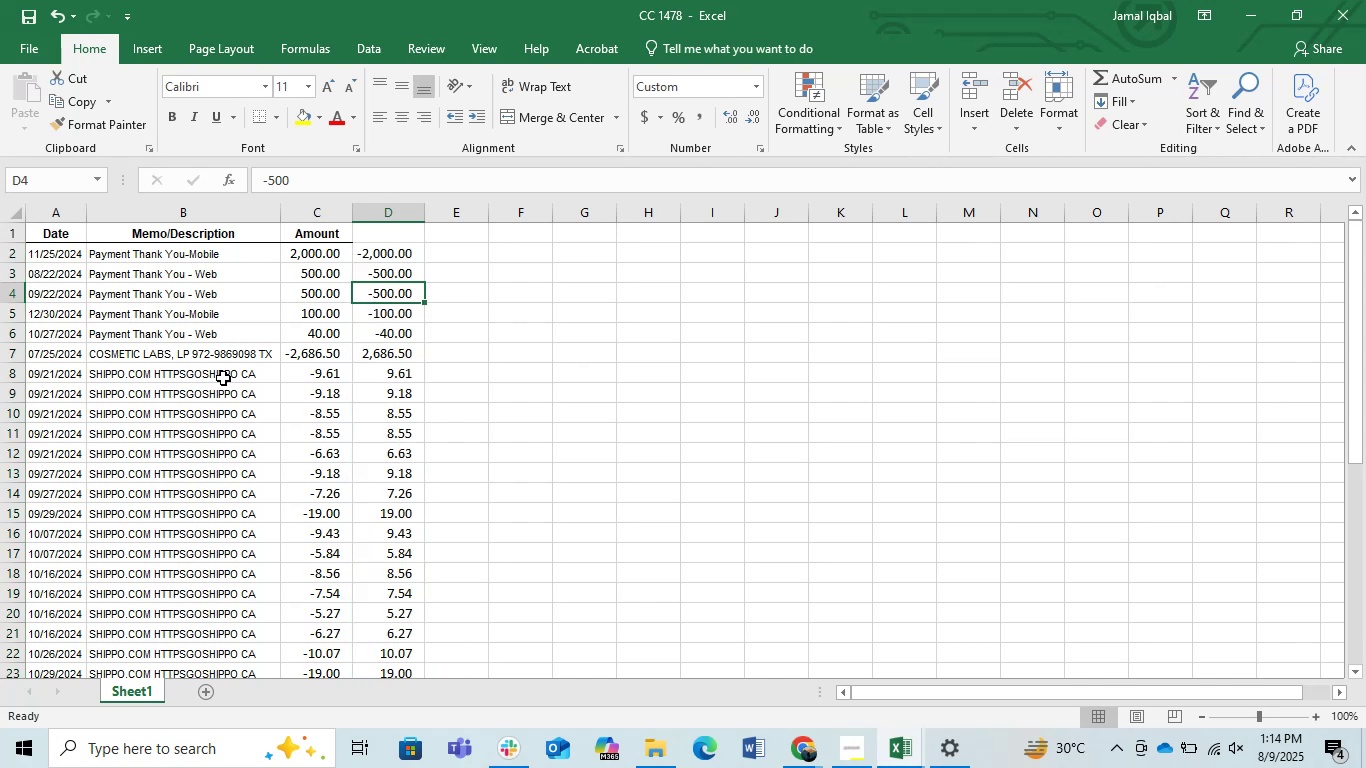 
key(ArrowUp)
 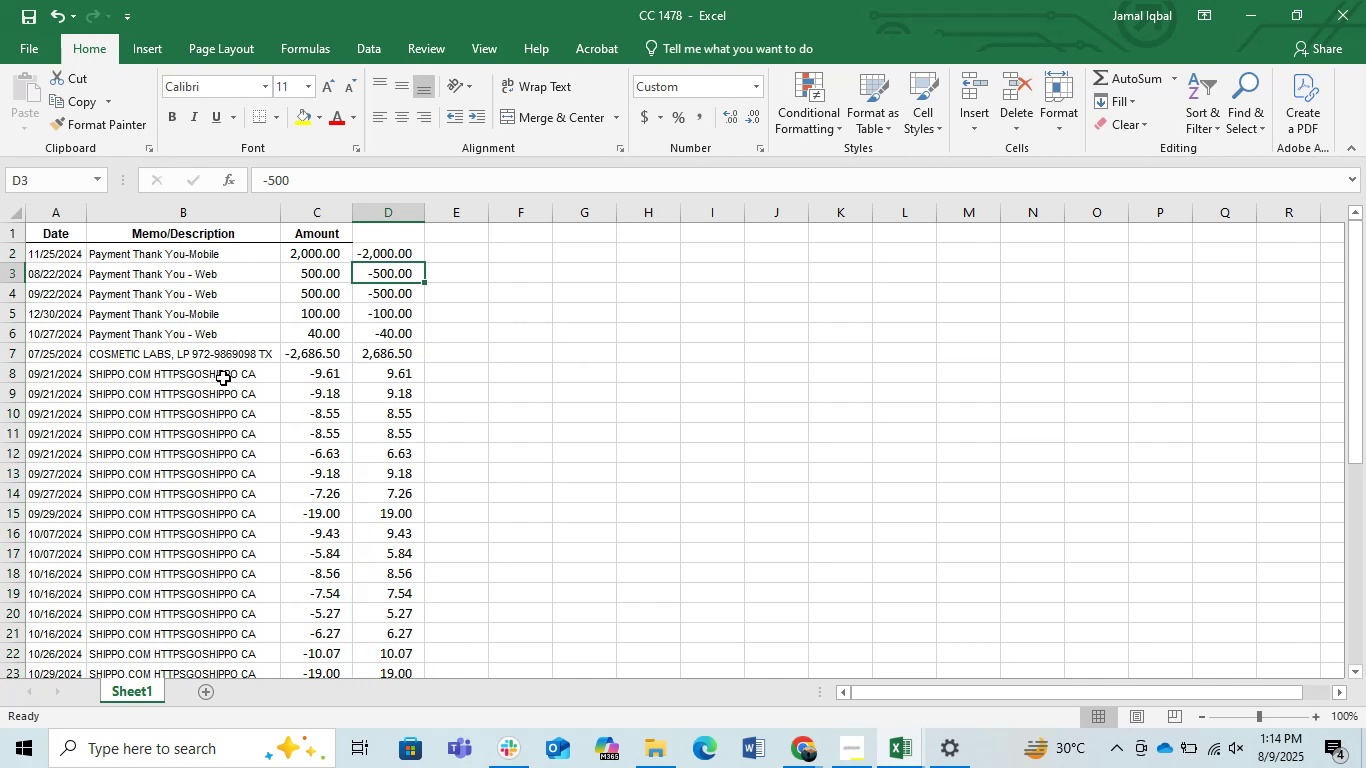 
key(ArrowUp)
 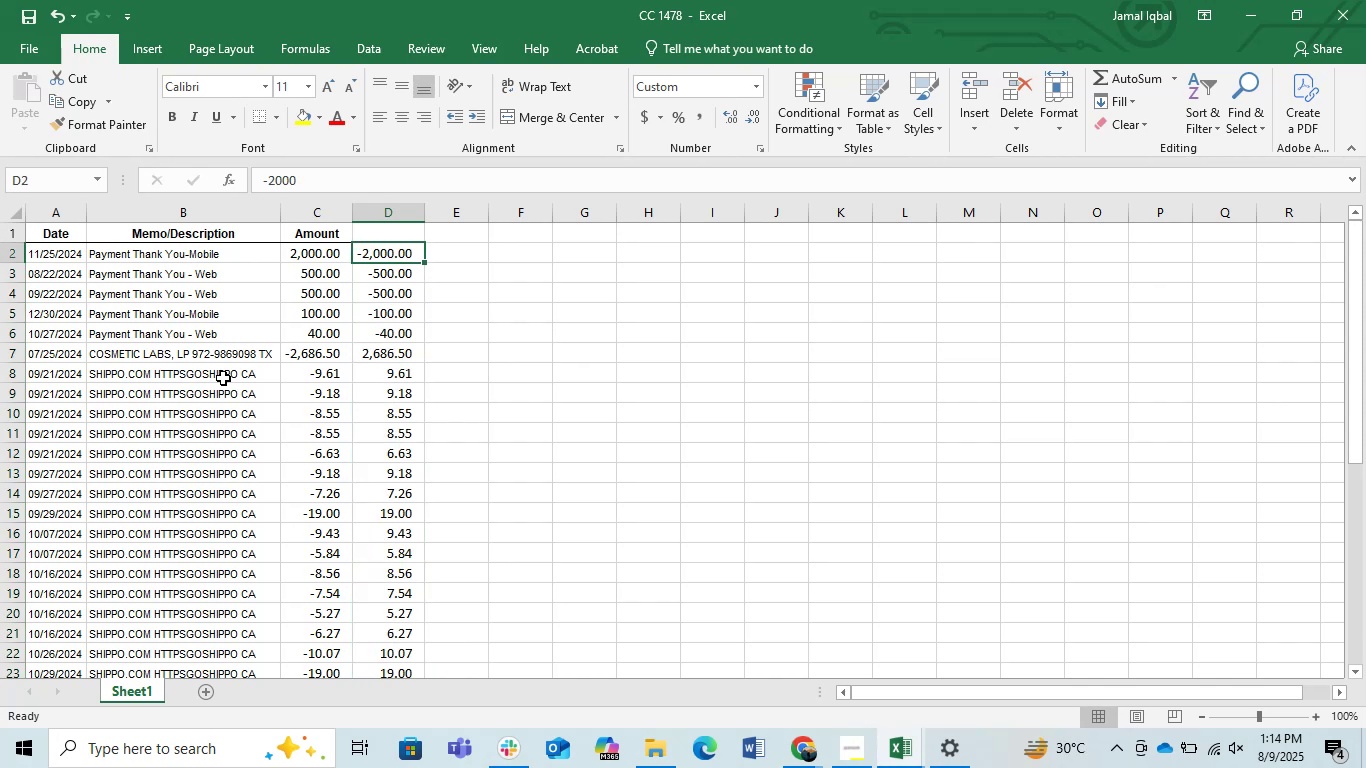 
key(ArrowUp)
 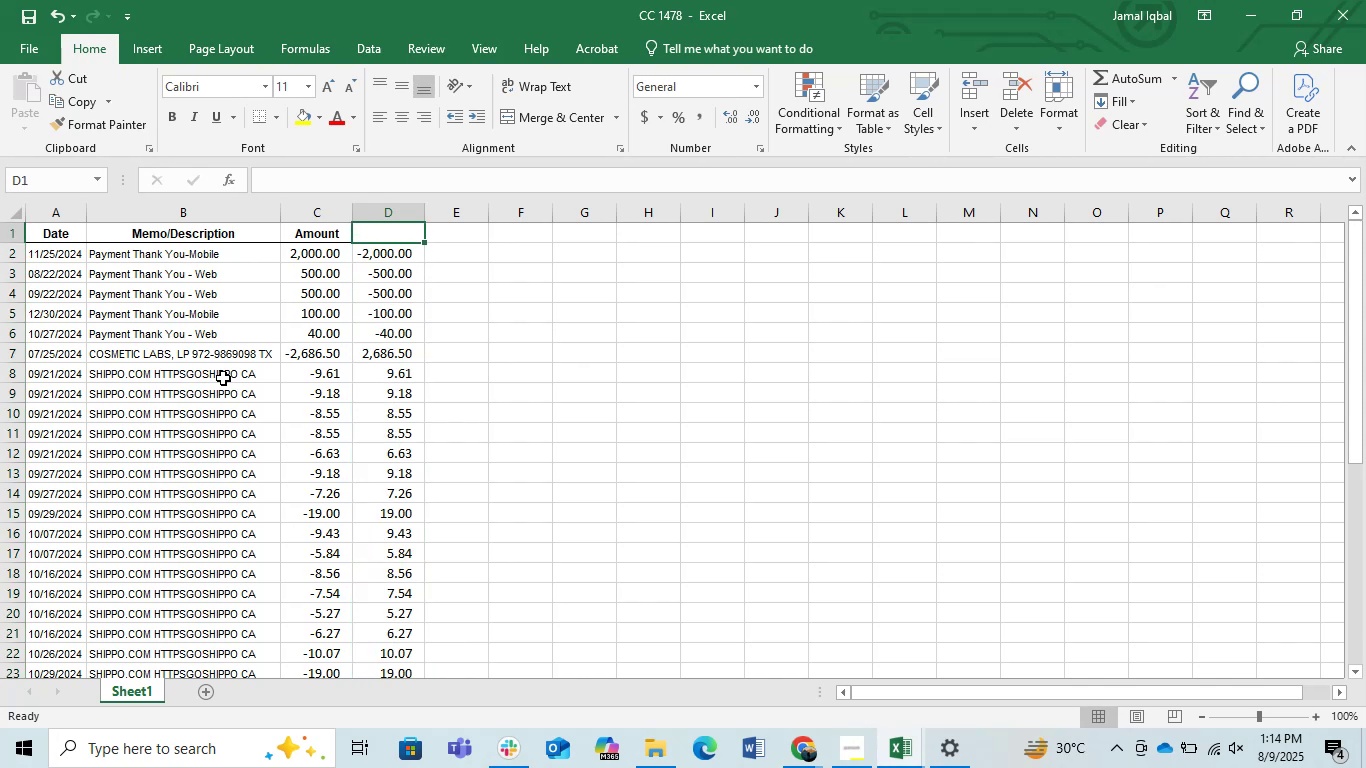 
key(ArrowDown)
 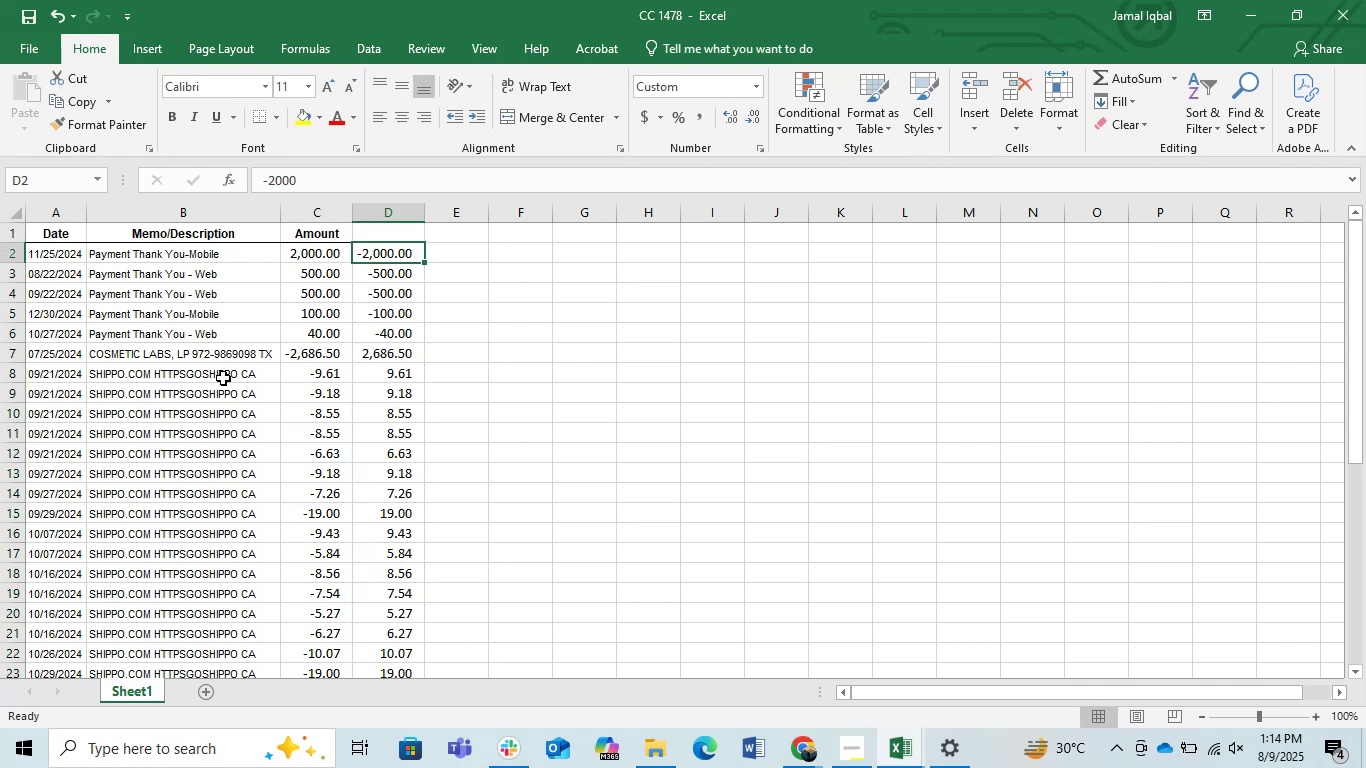 
key(Control+Shift+ArrowDown)
 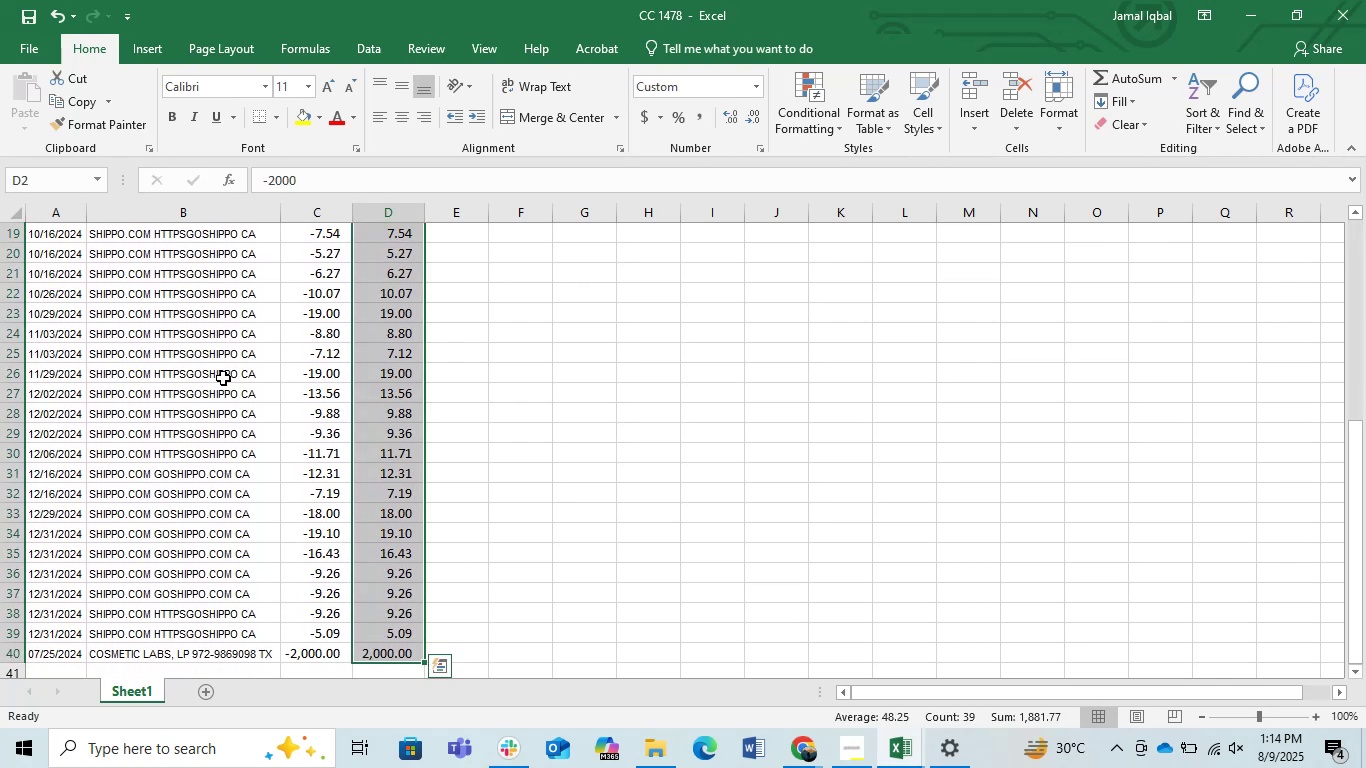 
key(Control+X)
 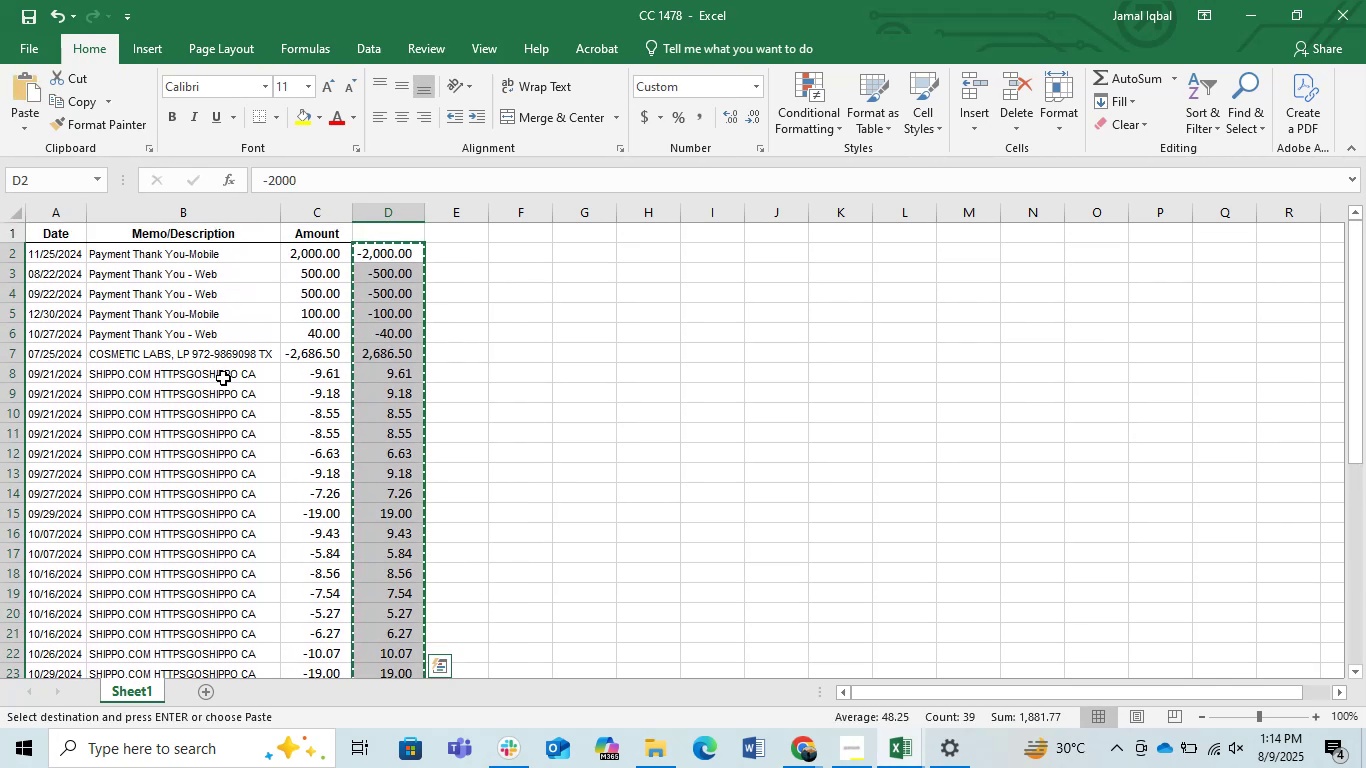 
key(ArrowLeft)
 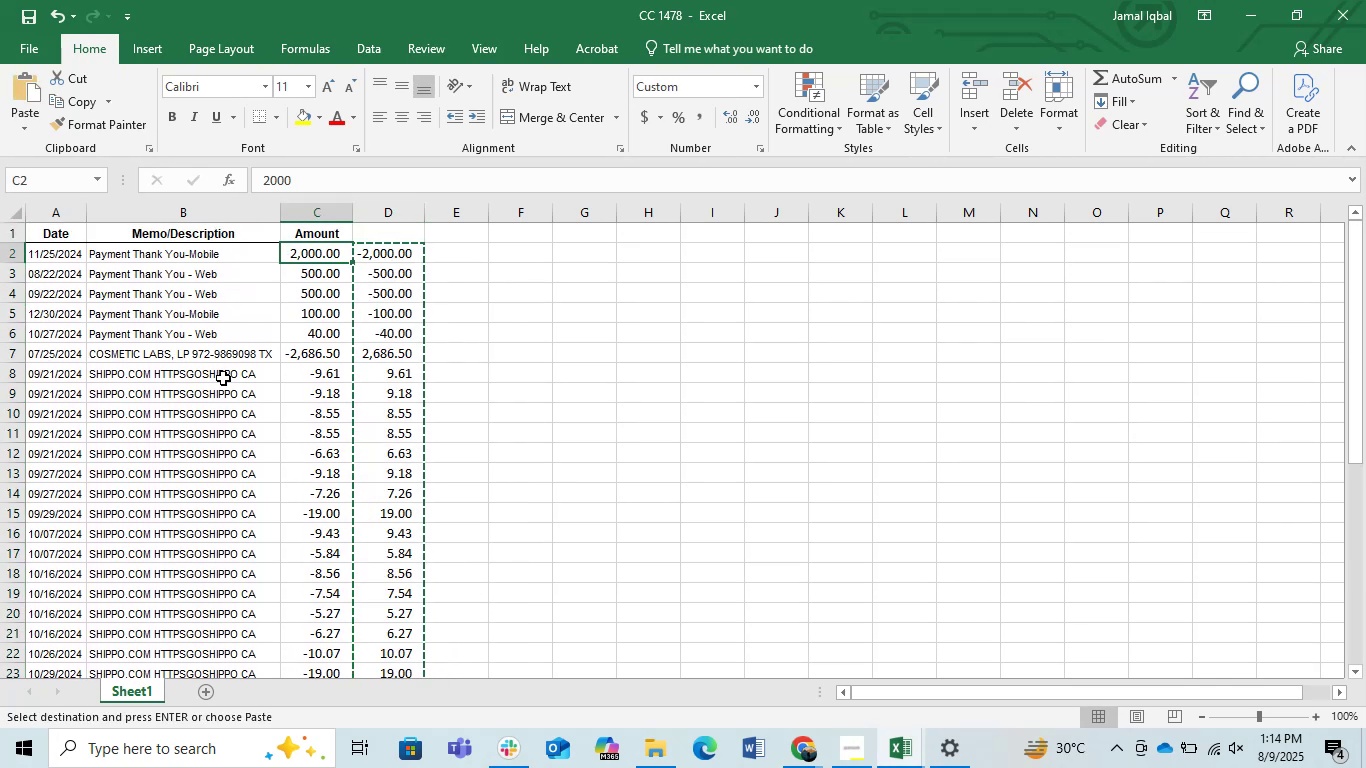 
key(Control+V)
 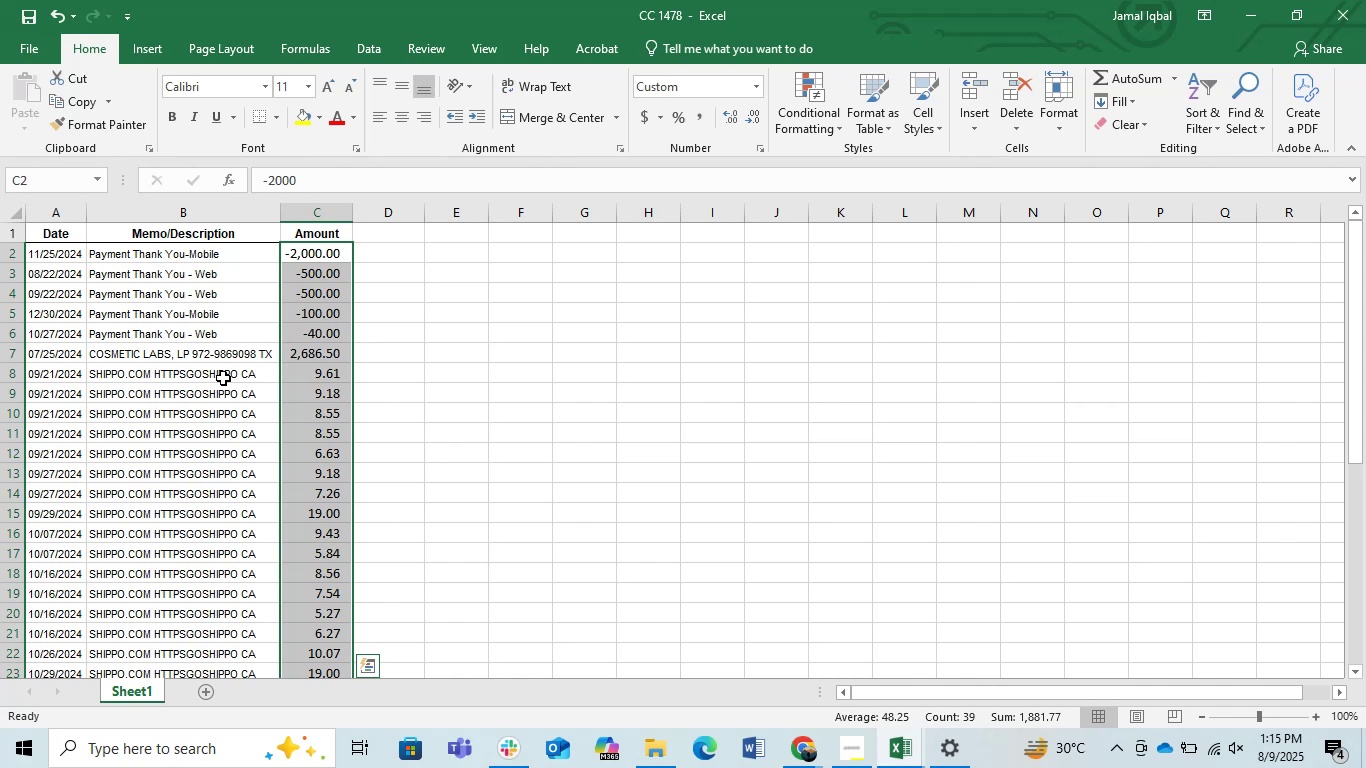 
wait(15.71)
 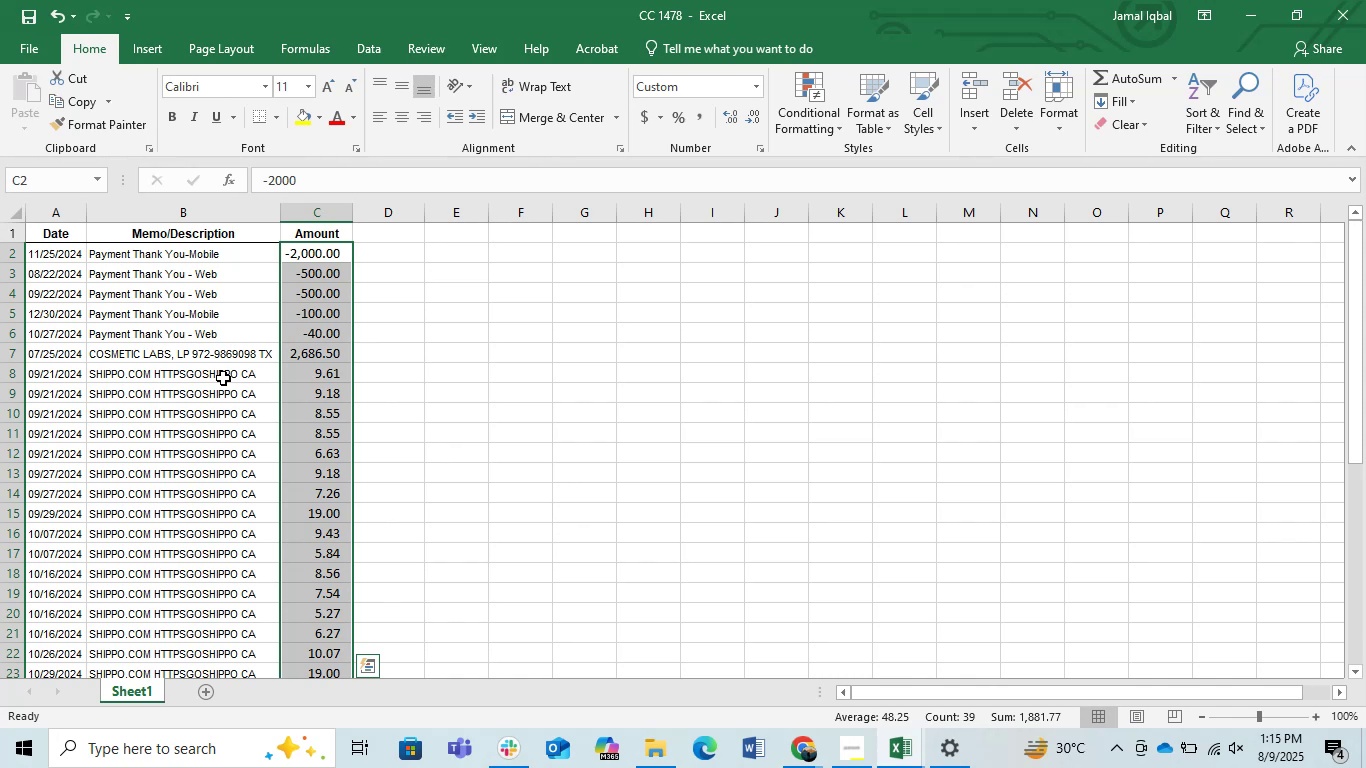 
left_click([328, 416])
 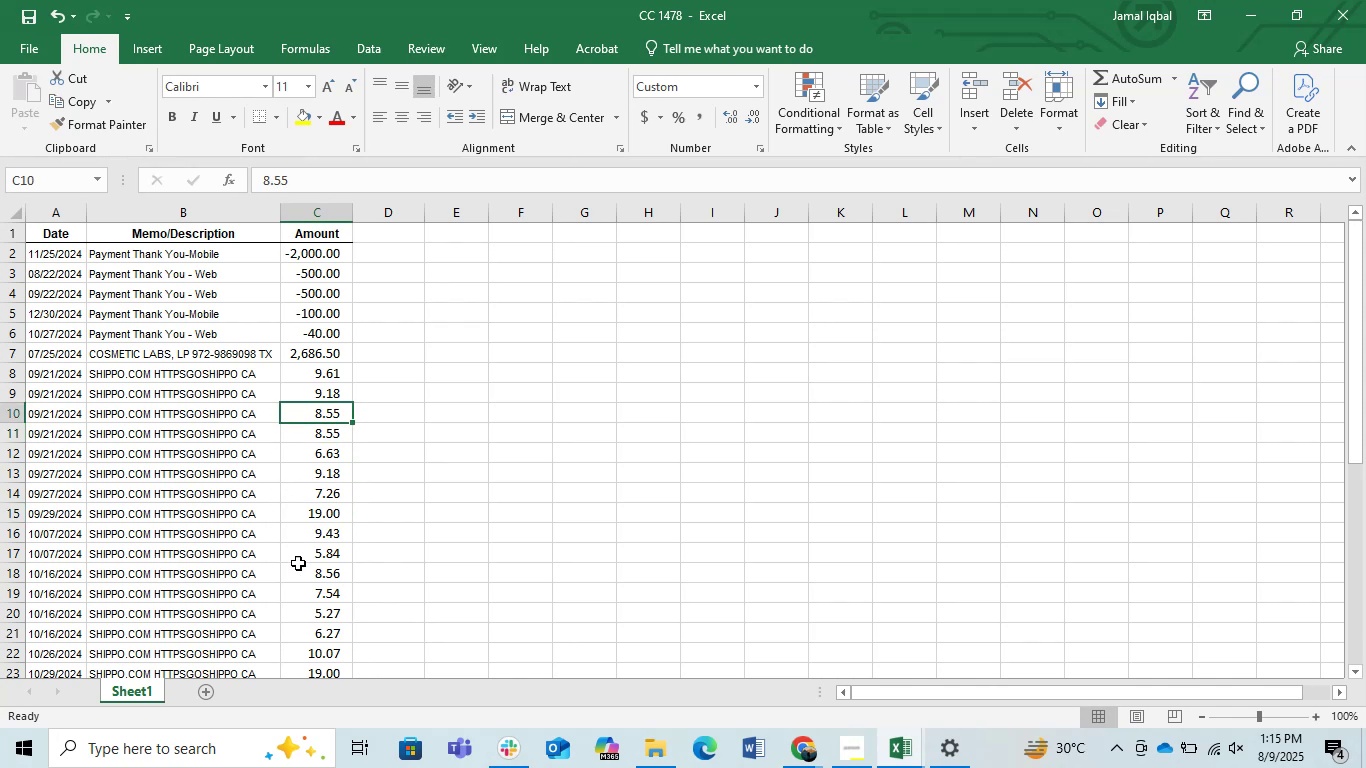 
scroll: coordinate [297, 561], scroll_direction: down, amount: 2.0
 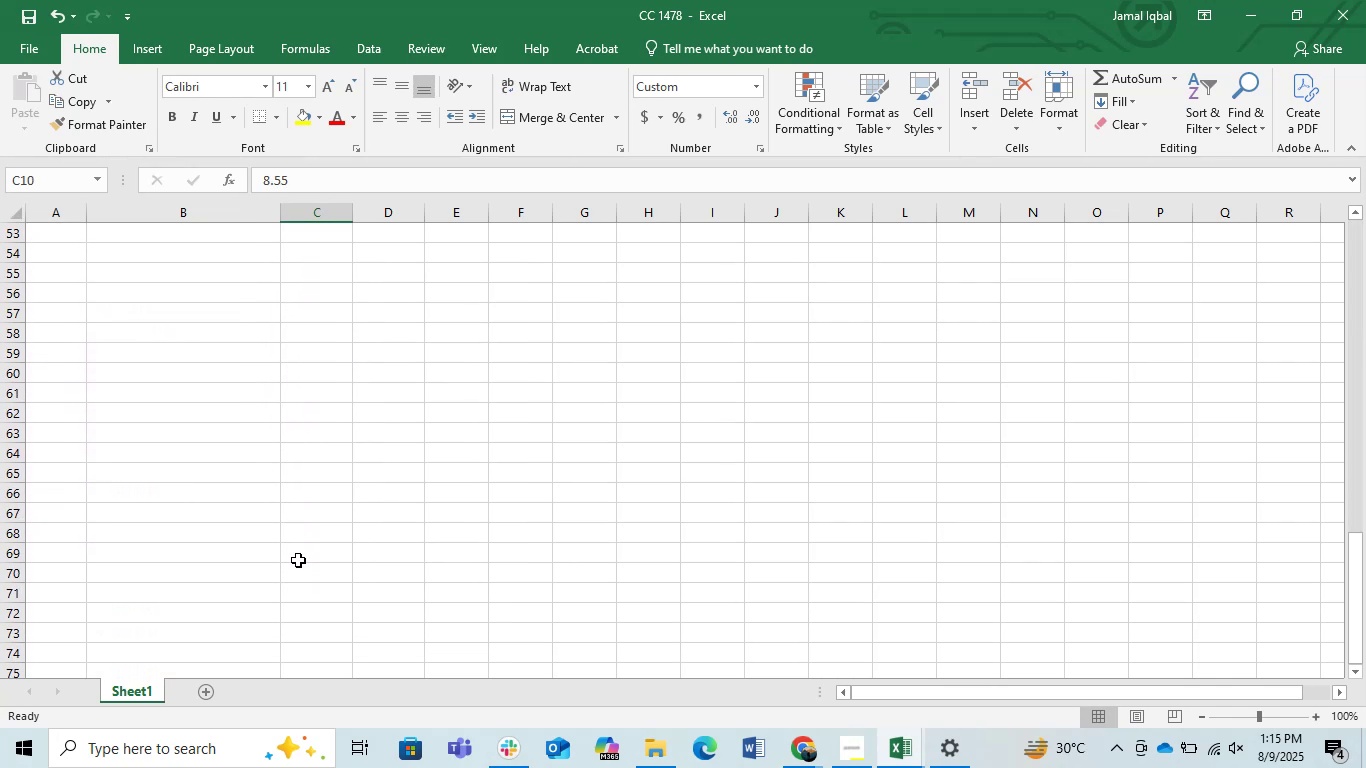 
scroll: coordinate [298, 560], scroll_direction: up, amount: 1.0
 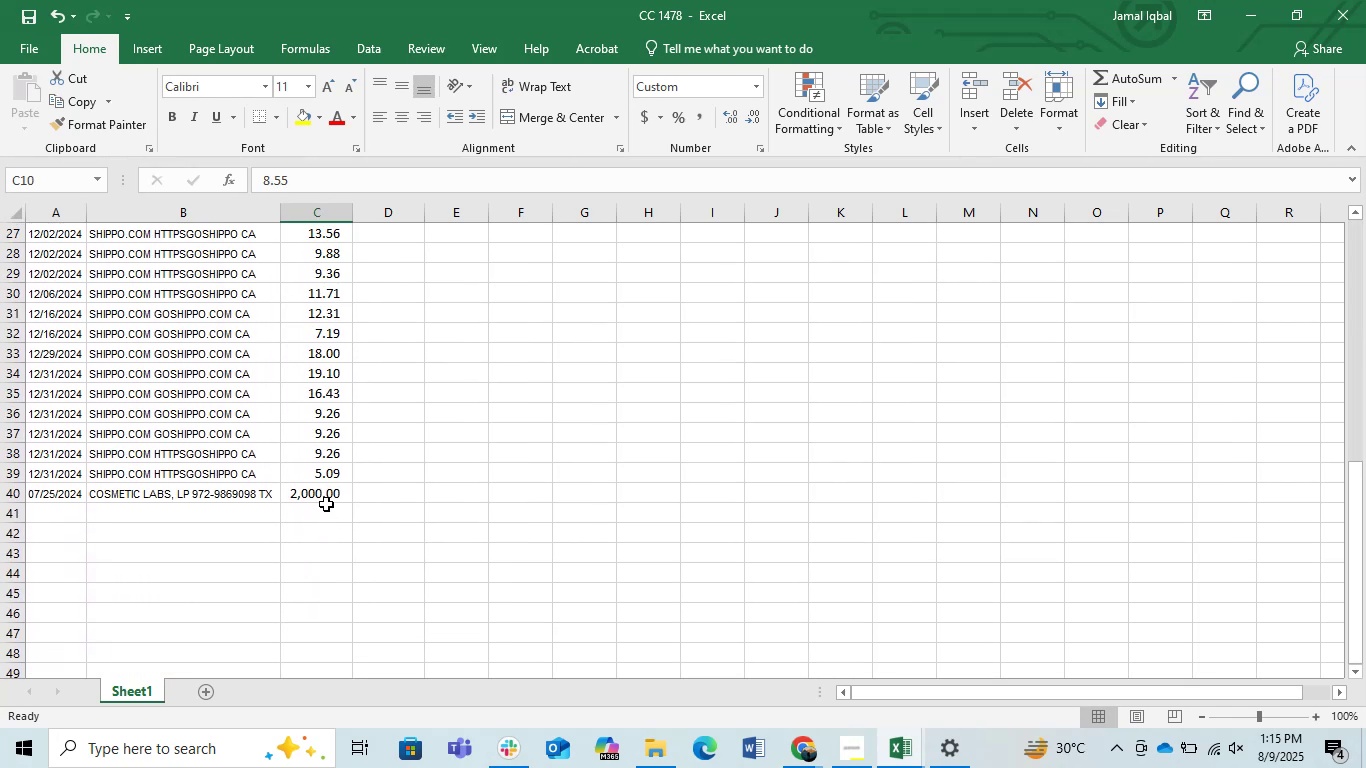 
left_click([326, 489])
 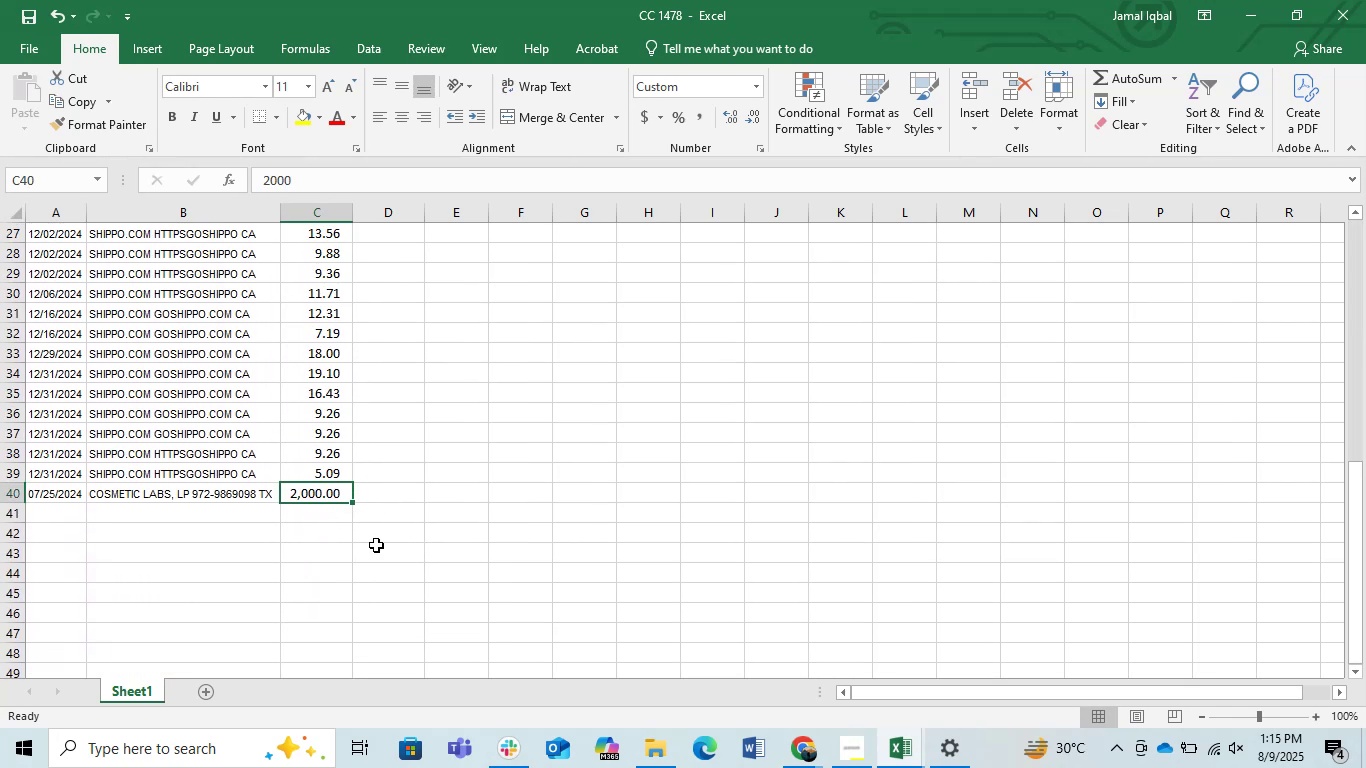 
scroll: coordinate [218, 557], scroll_direction: up, amount: 4.0
 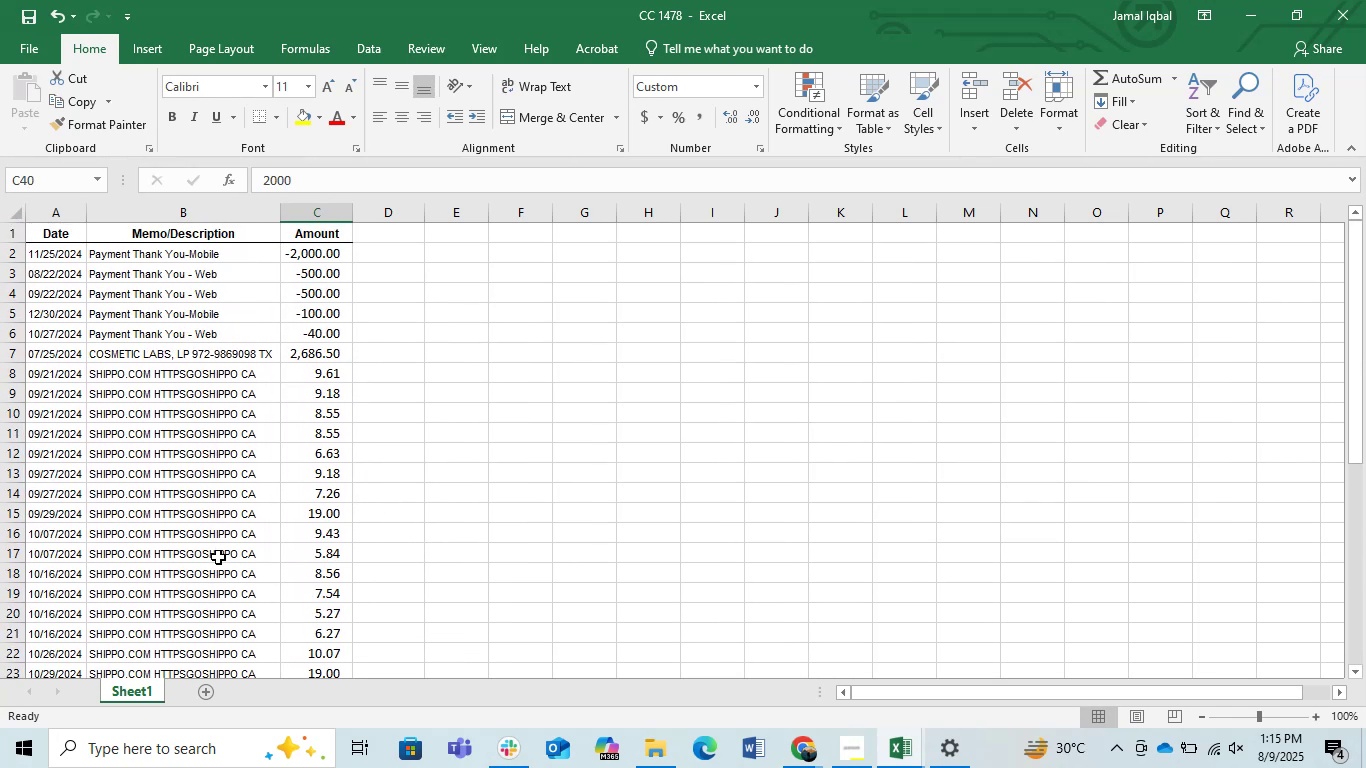 
scroll: coordinate [218, 557], scroll_direction: down, amount: 1.0
 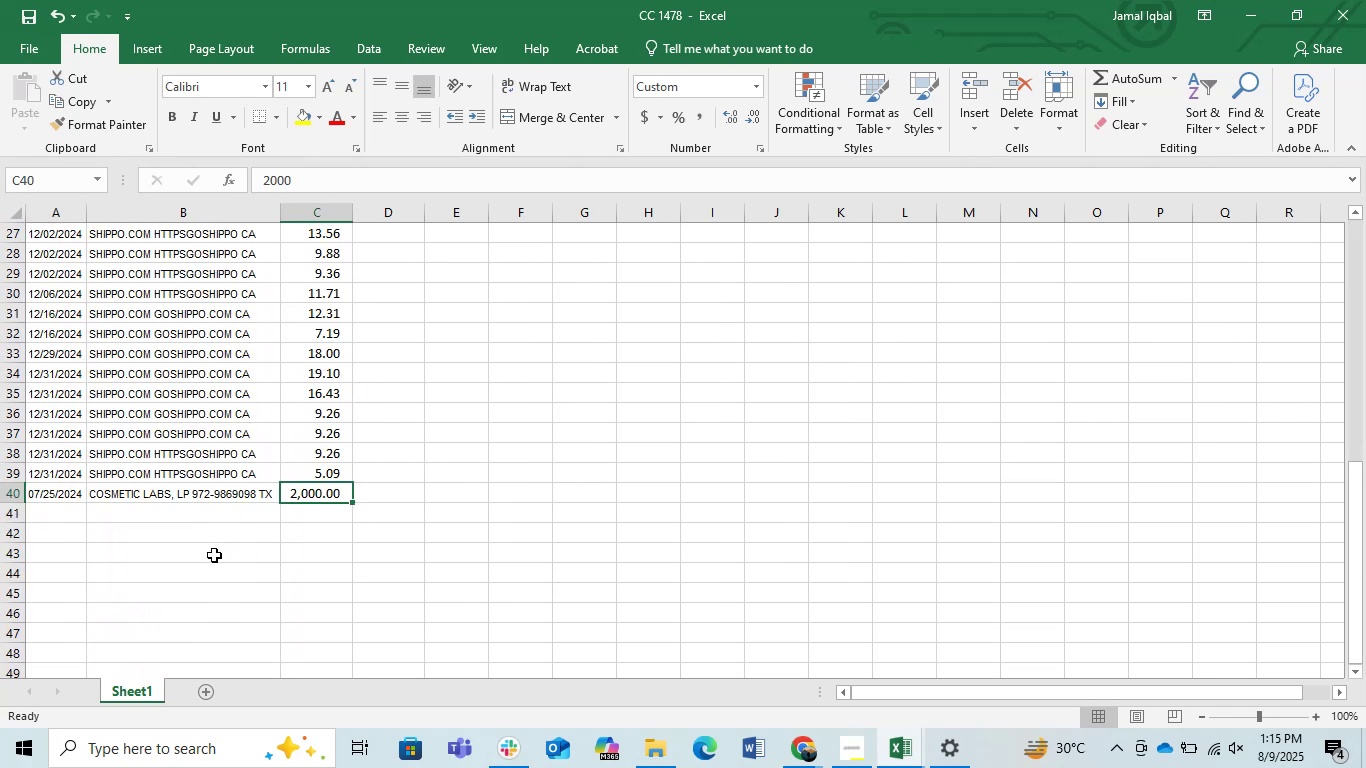 
scroll: coordinate [214, 555], scroll_direction: up, amount: 1.0
 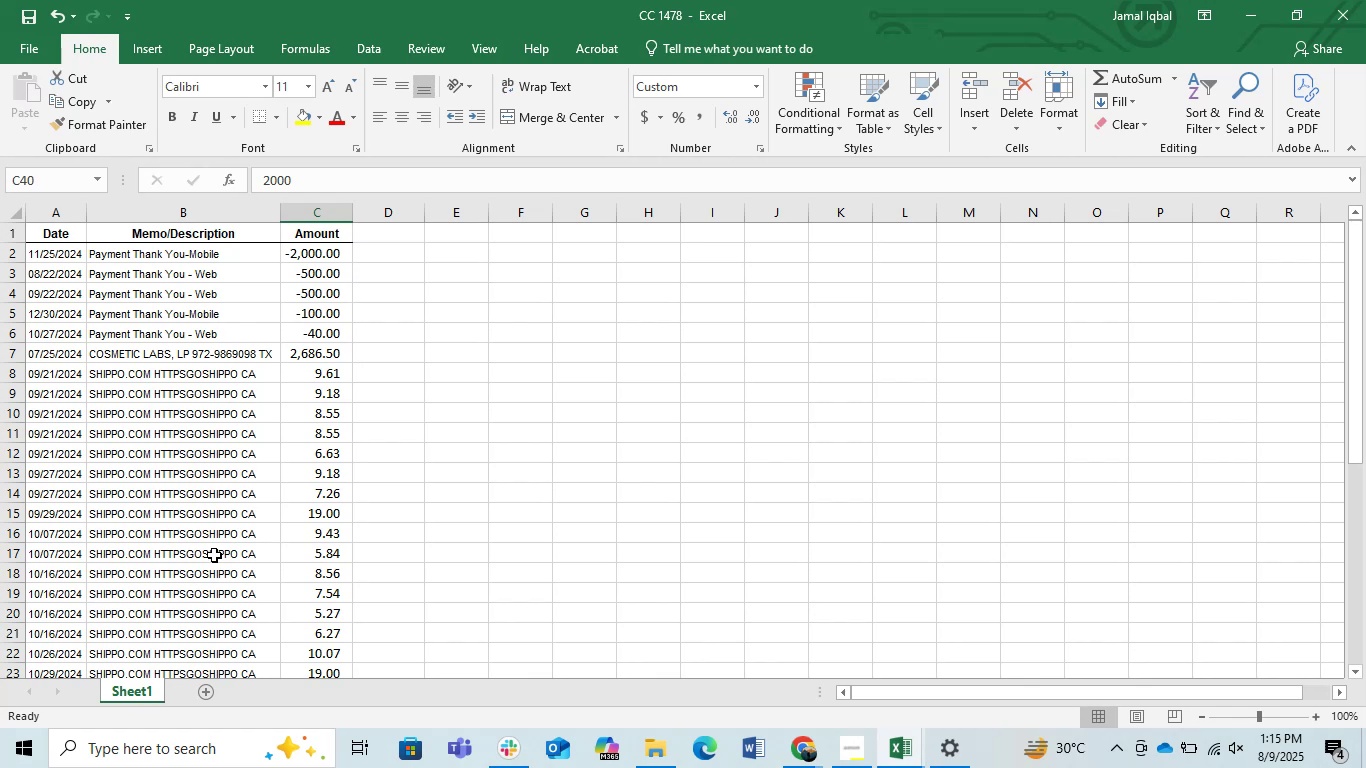 
scroll: coordinate [214, 555], scroll_direction: down, amount: 1.0
 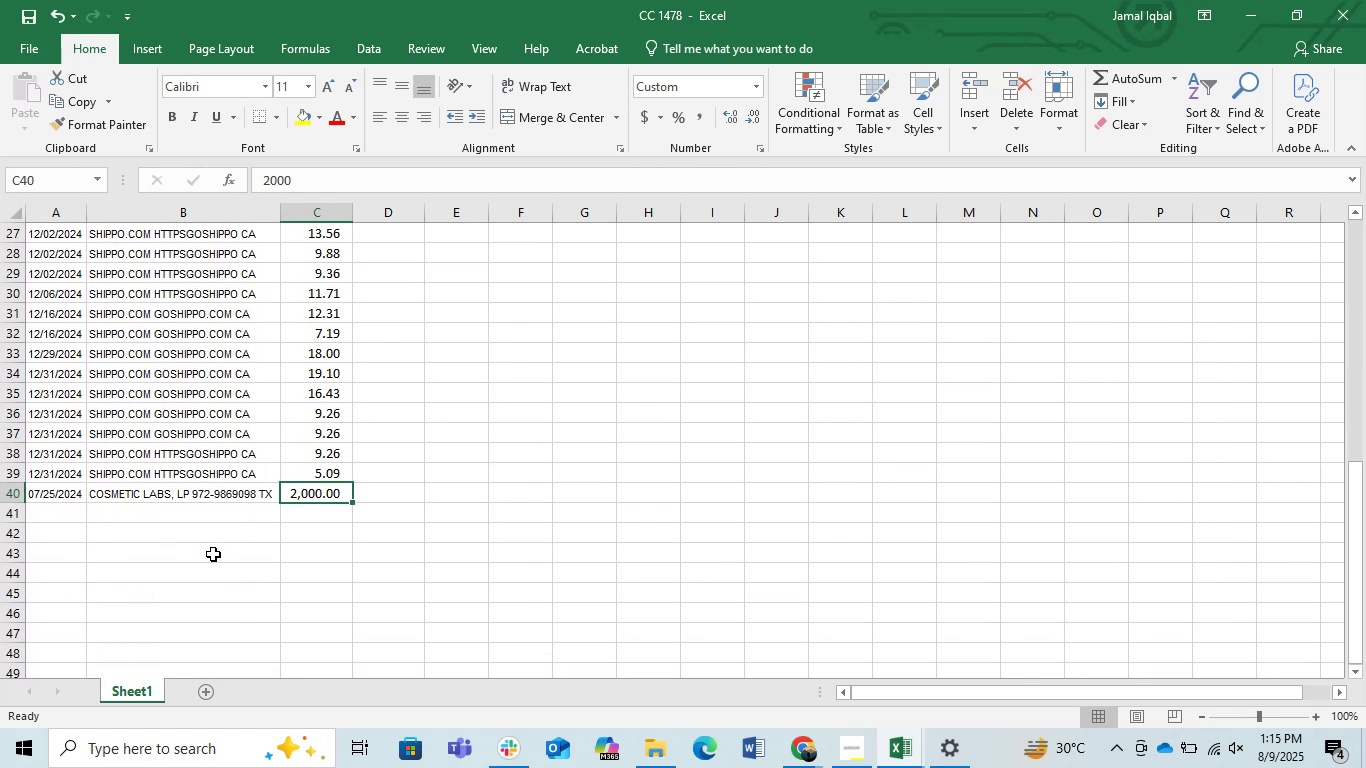 
scroll: coordinate [213, 554], scroll_direction: up, amount: 4.0
 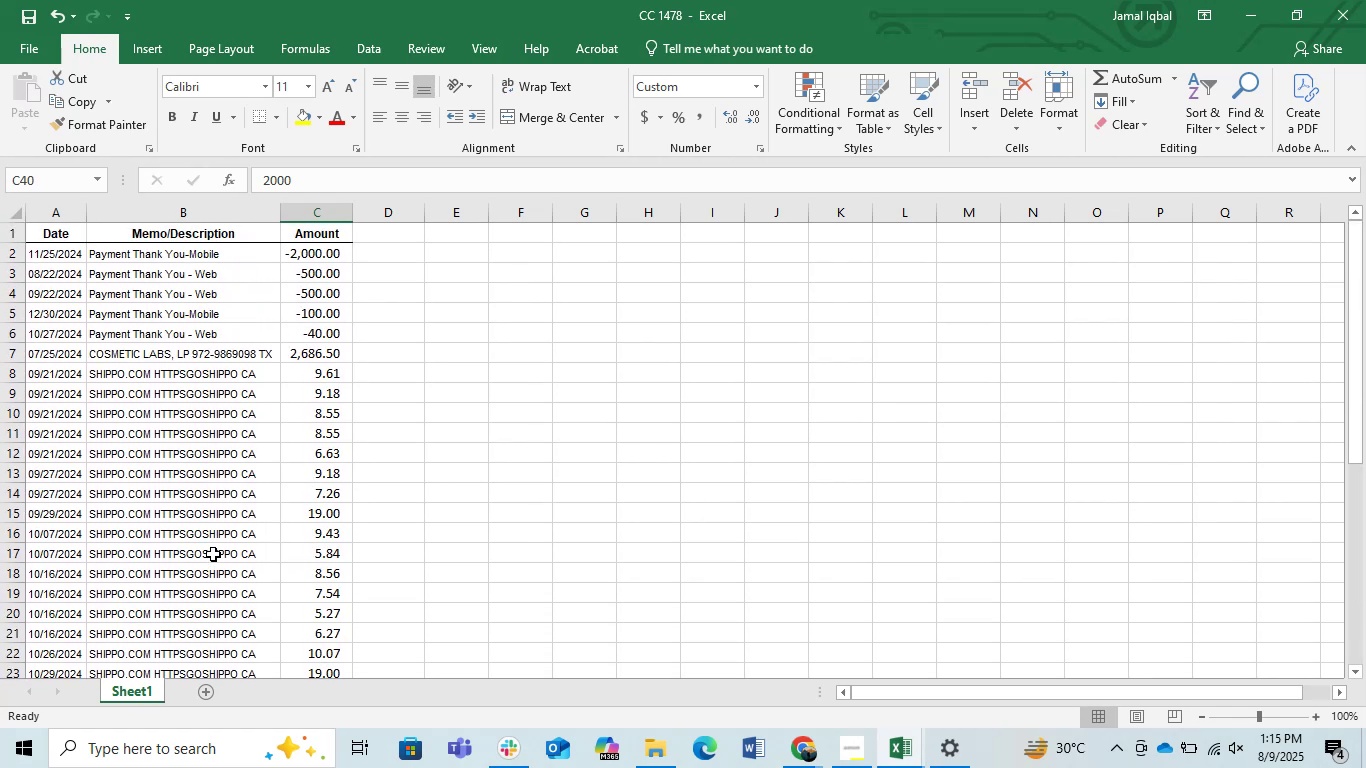 
wait(8.14)
 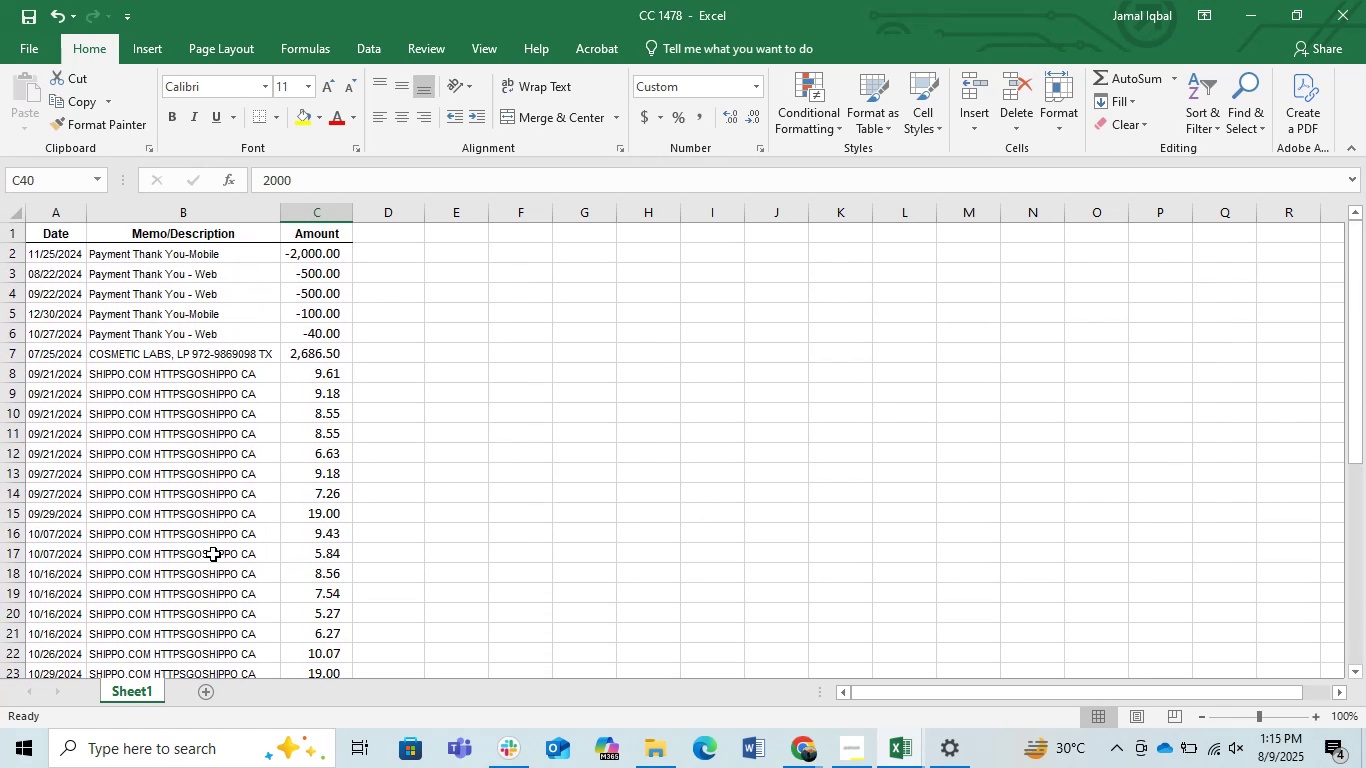 
left_click([807, 759])
 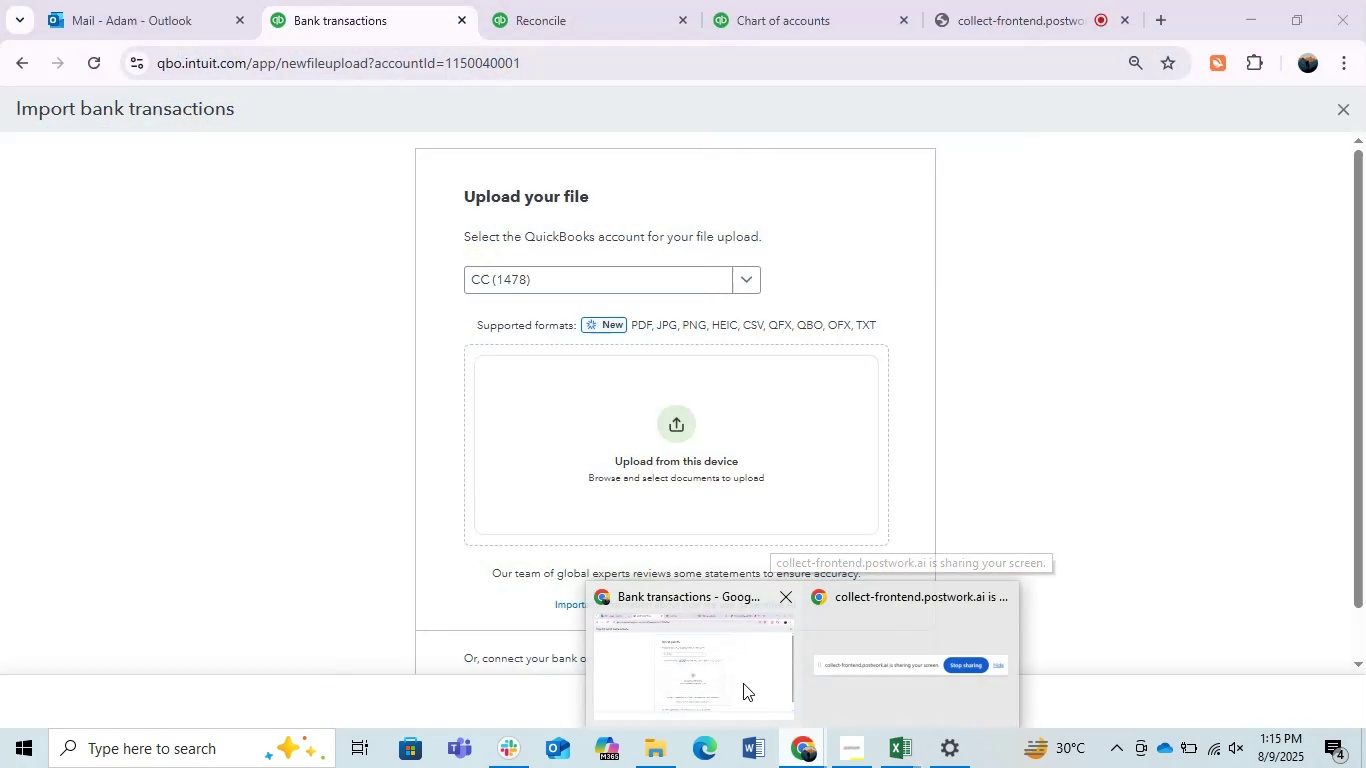 
left_click([723, 688])
 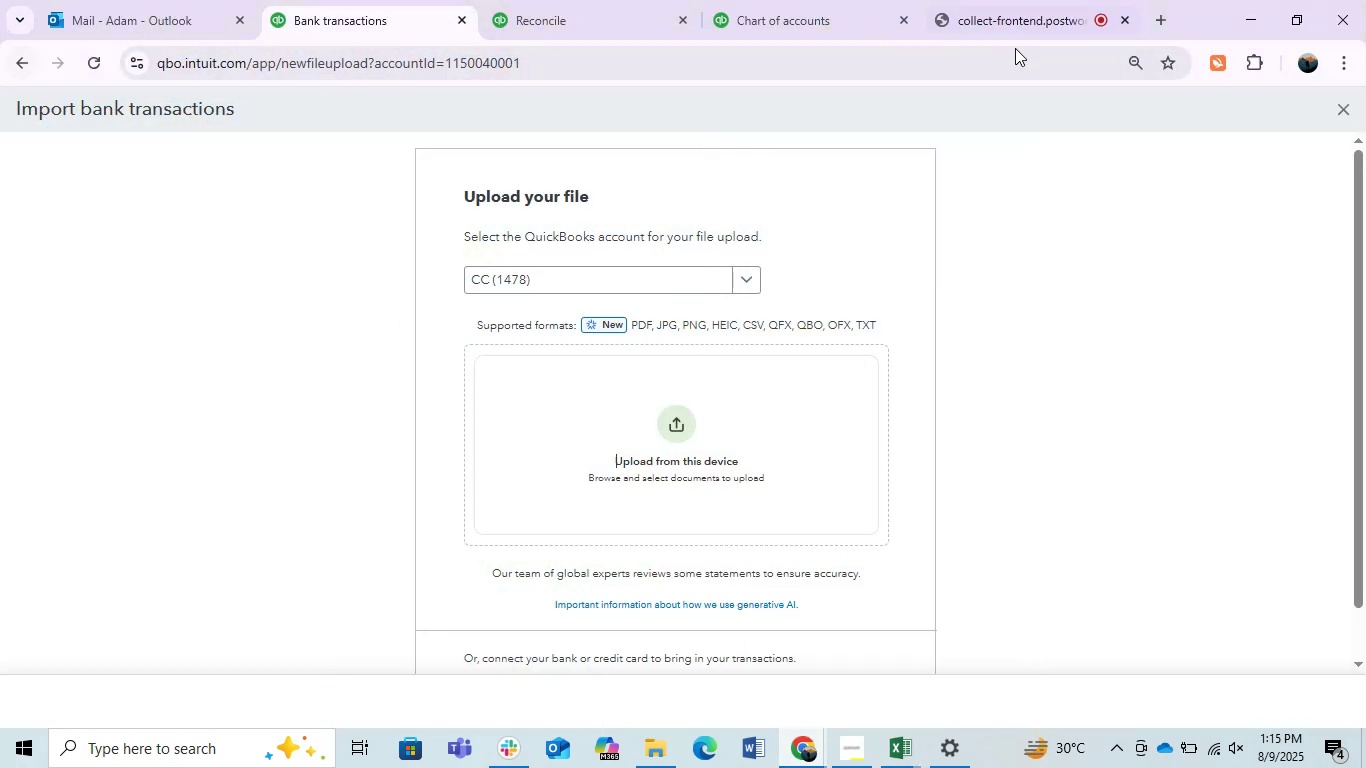 
left_click([1343, 112])
 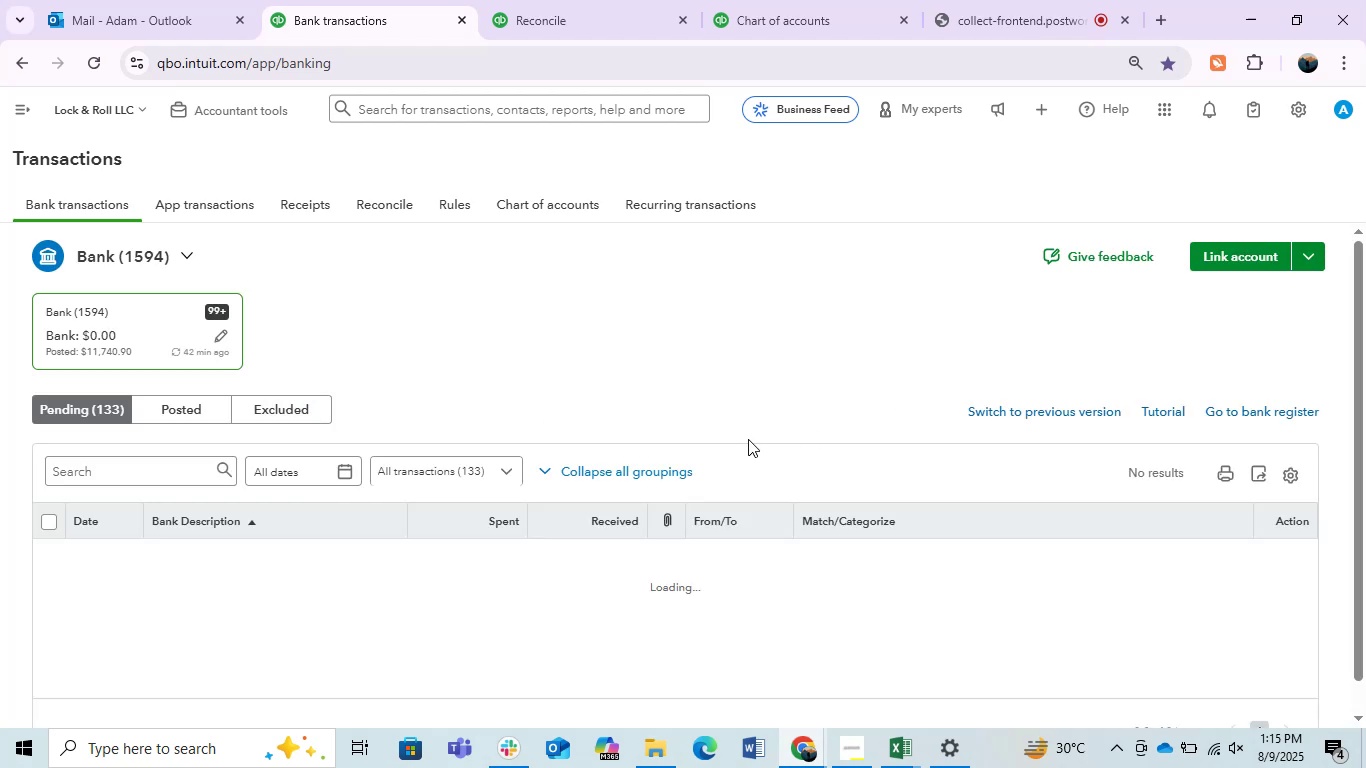 
wait(7.0)
 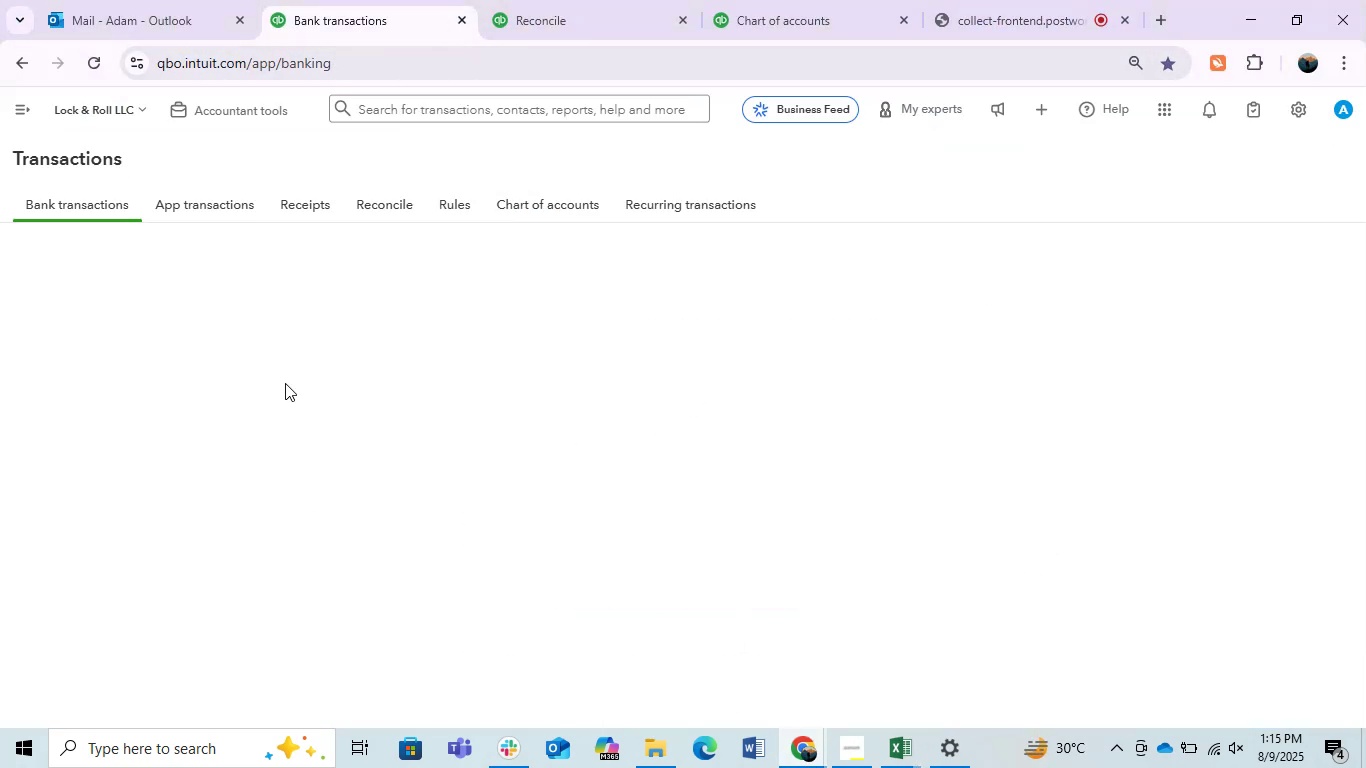 
scroll: coordinate [723, 447], scroll_direction: down, amount: 1.0
 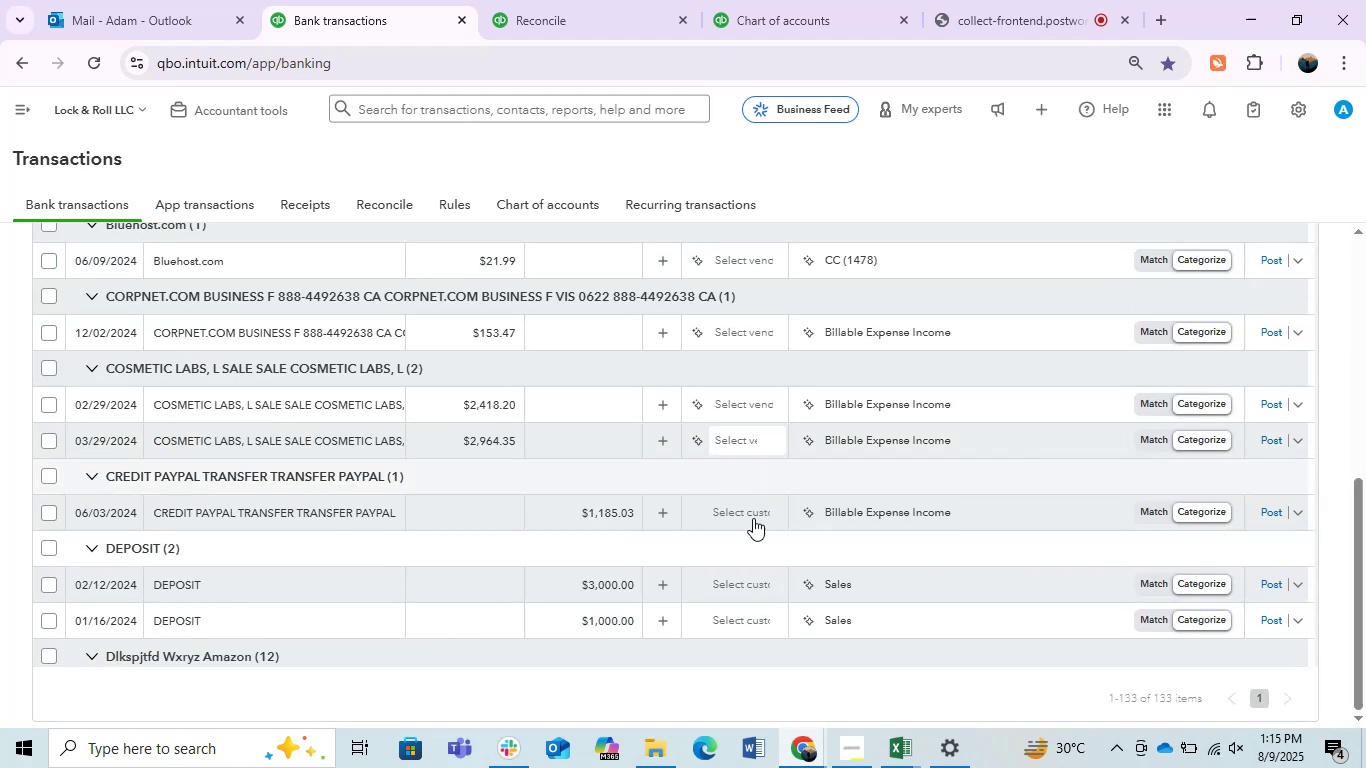 
left_click([968, 0])
 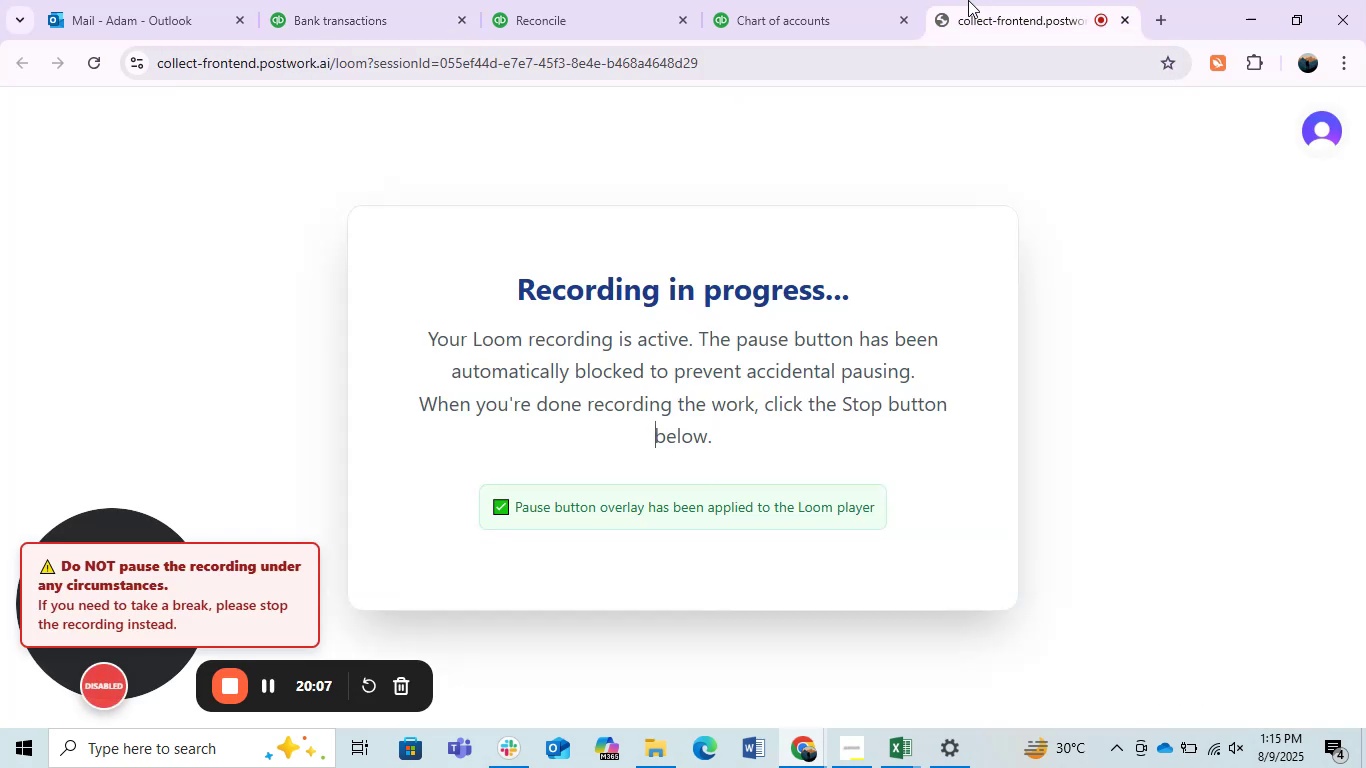 
left_click([968, 0])
 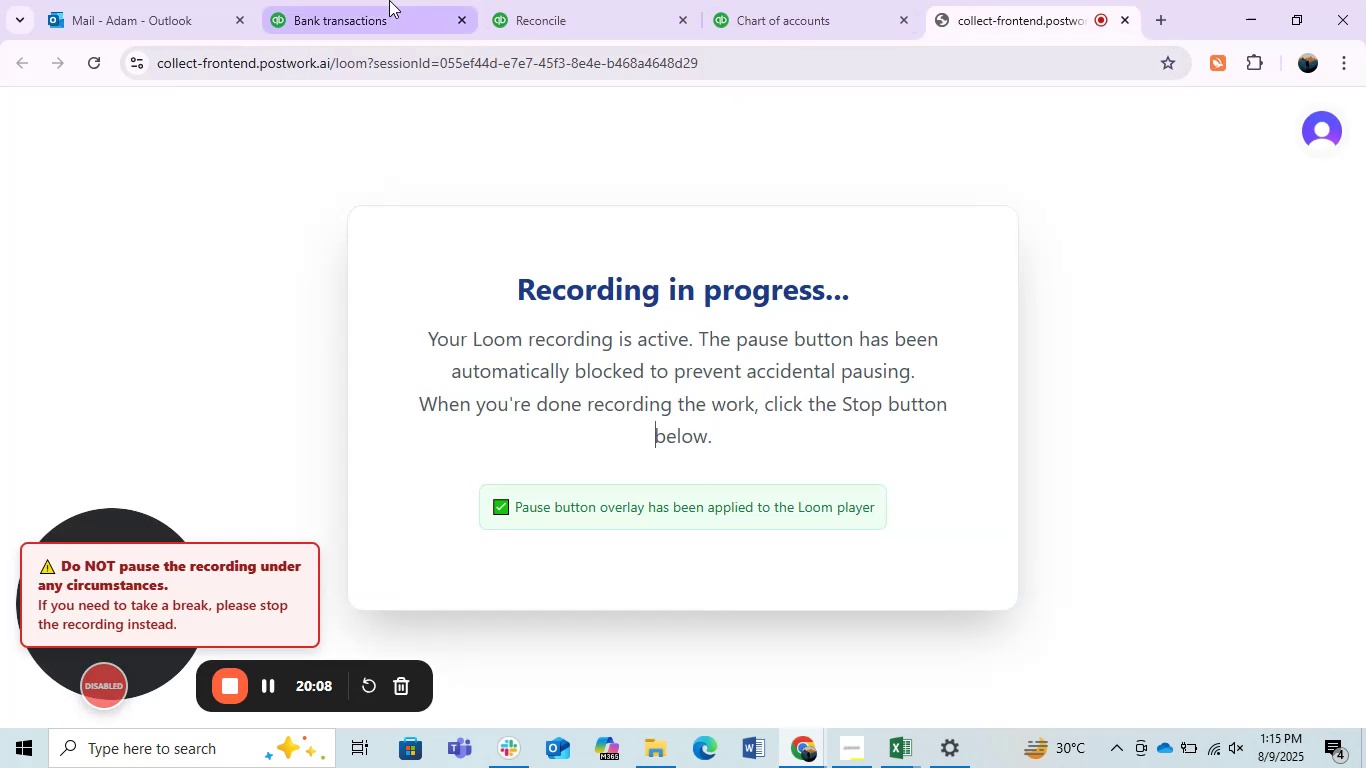 
left_click([386, 0])
 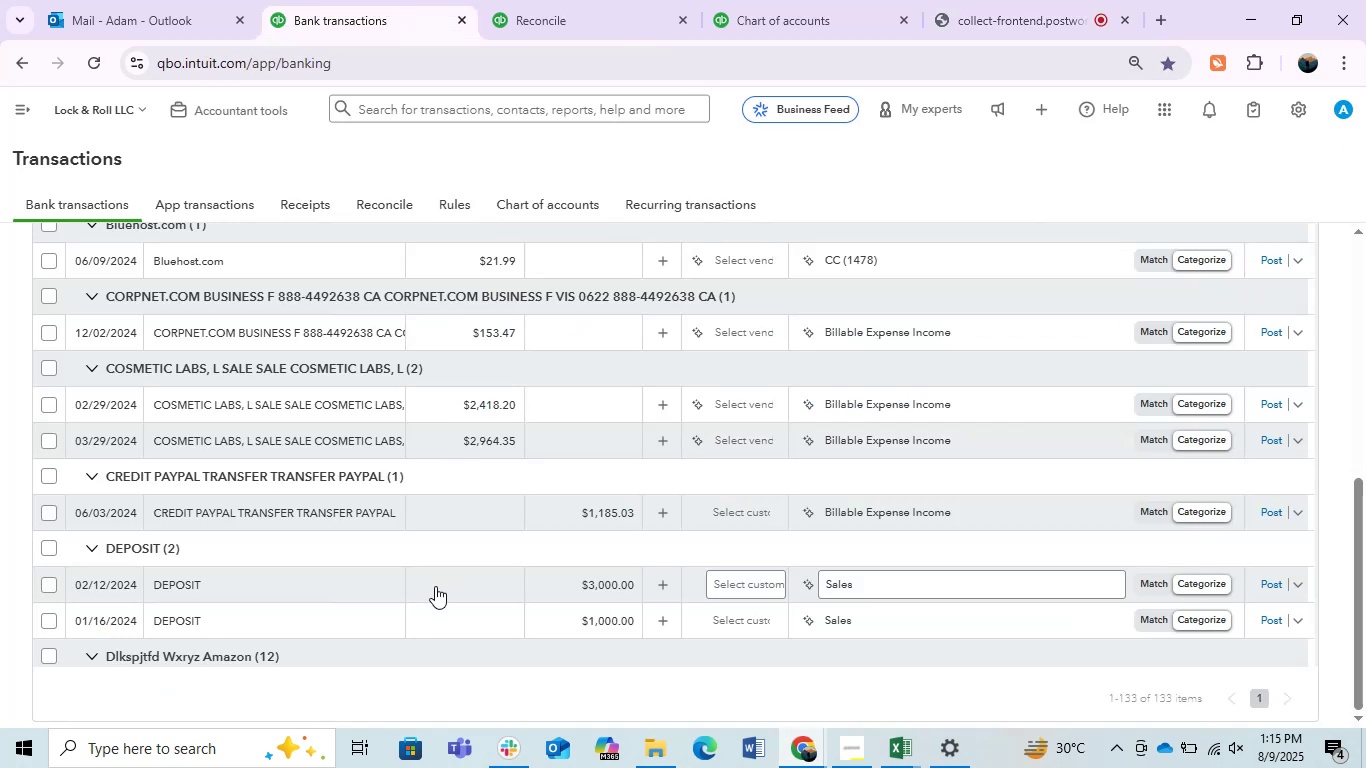 
scroll: coordinate [436, 596], scroll_direction: down, amount: 1.0
 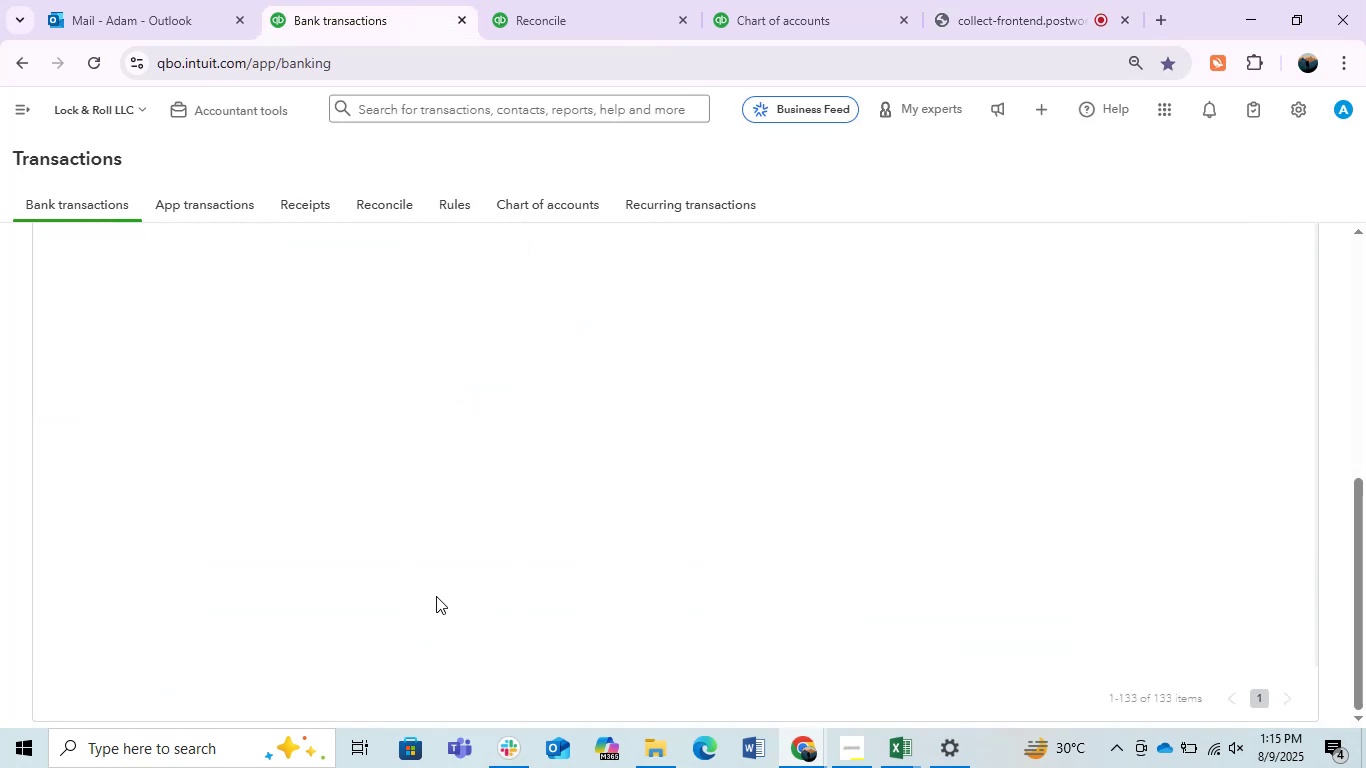 
scroll: coordinate [436, 596], scroll_direction: up, amount: 1.0
 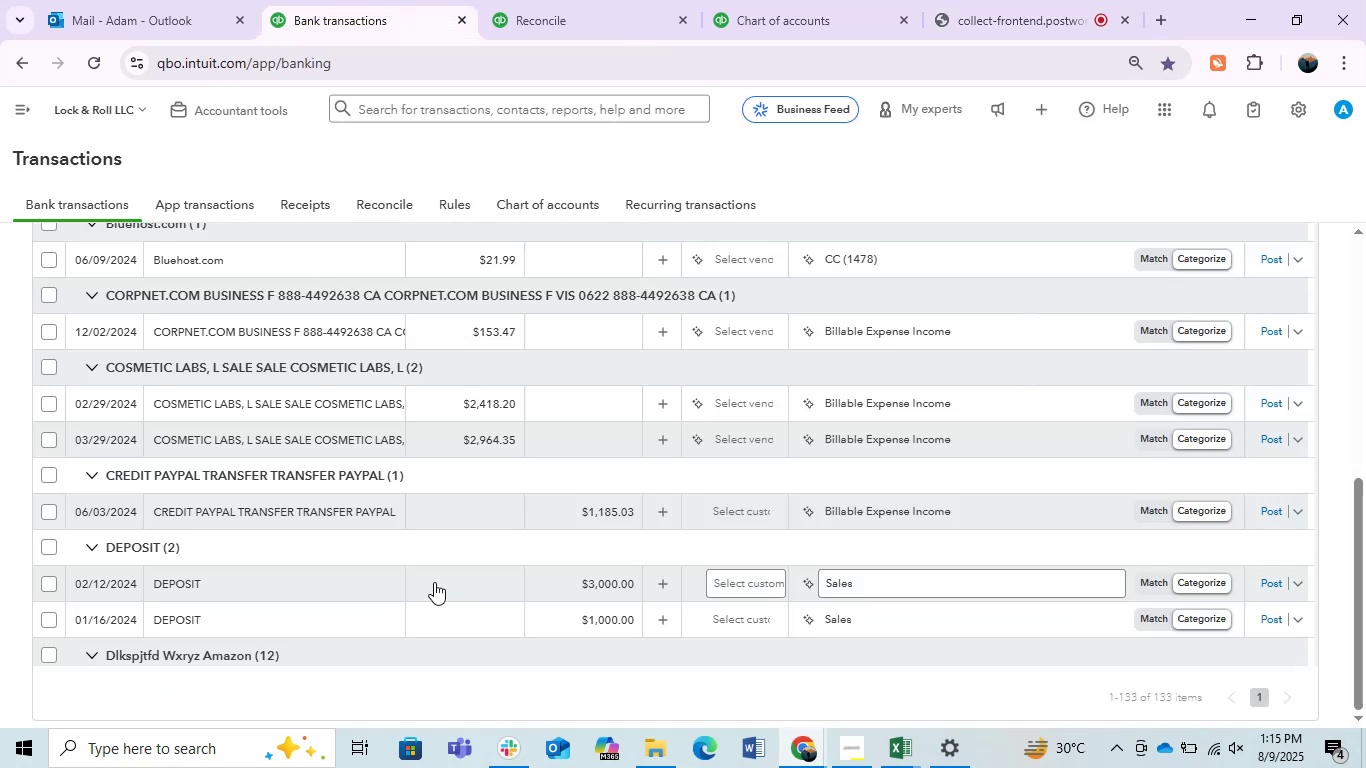 
scroll: coordinate [434, 582], scroll_direction: down, amount: 1.0
 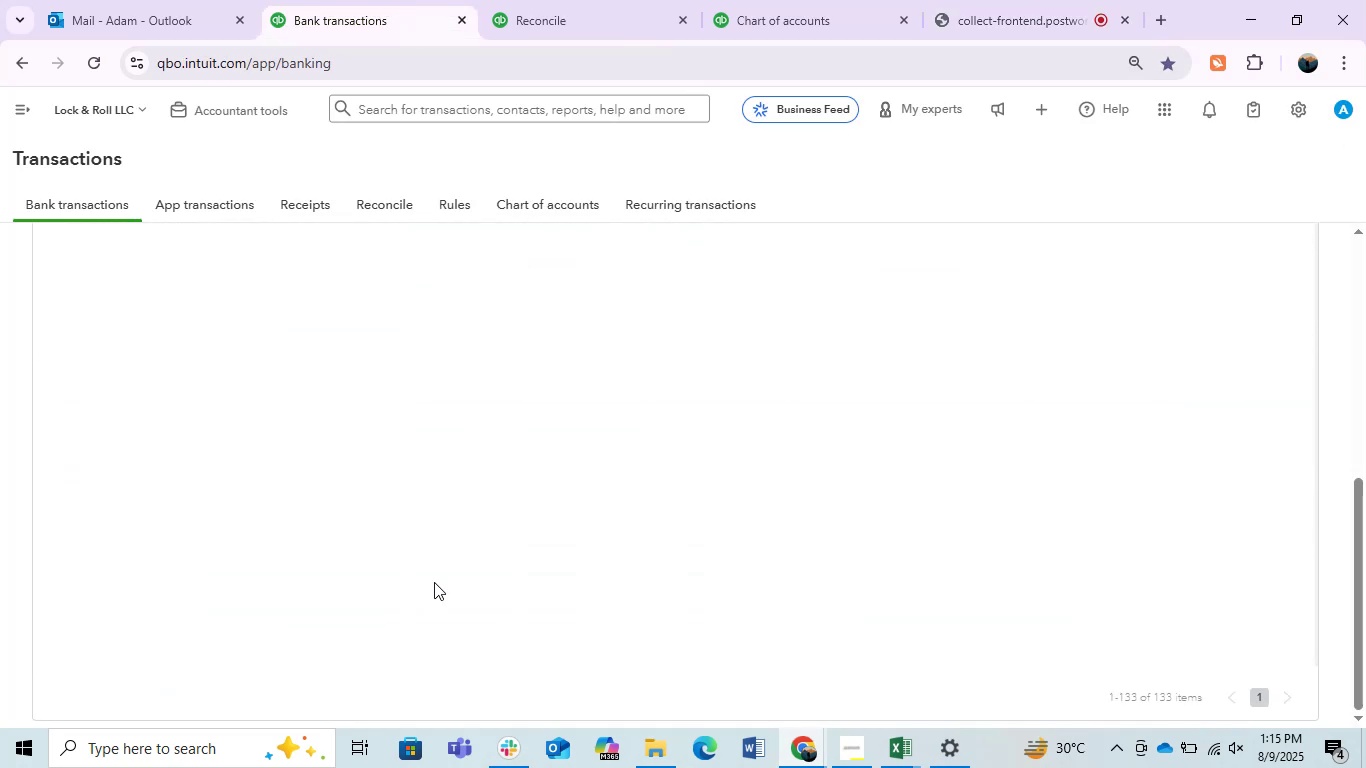 
scroll: coordinate [434, 582], scroll_direction: up, amount: 1.0
 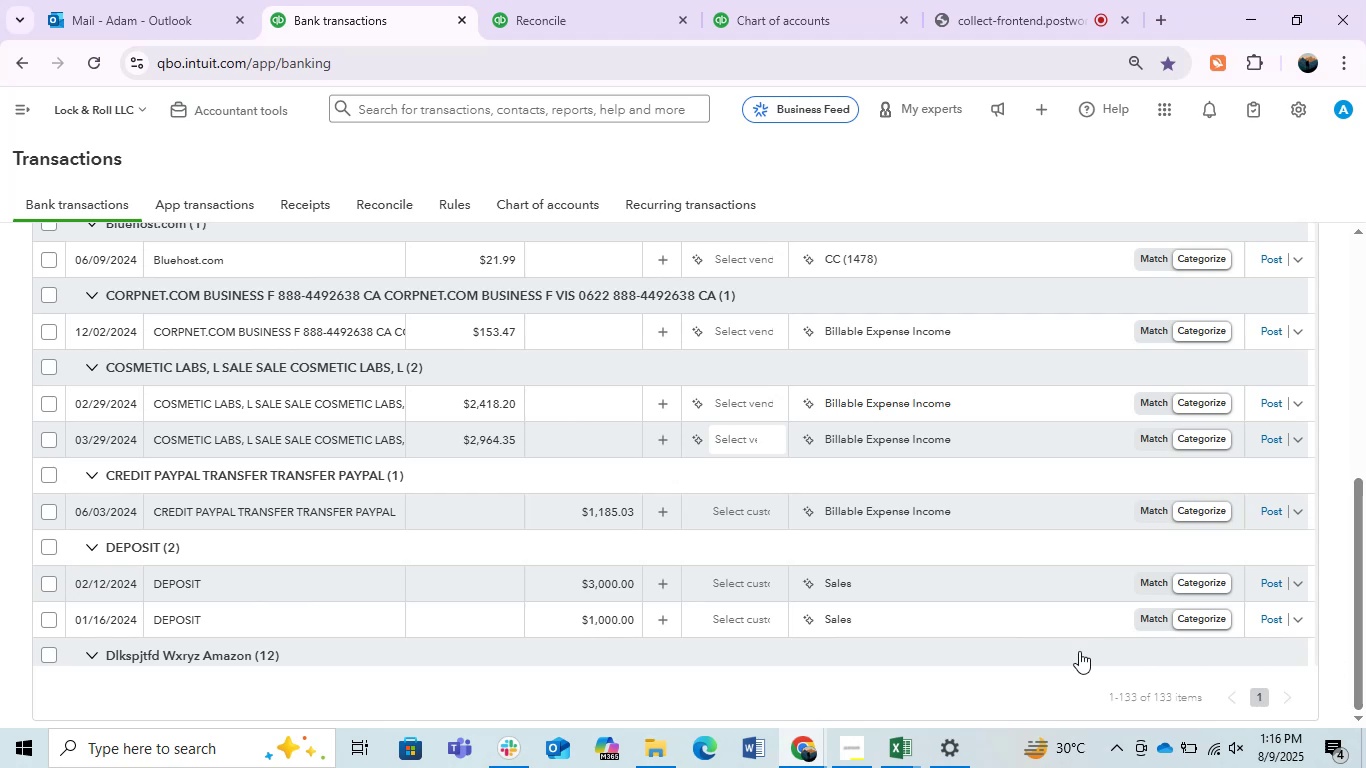 
wait(5.26)
 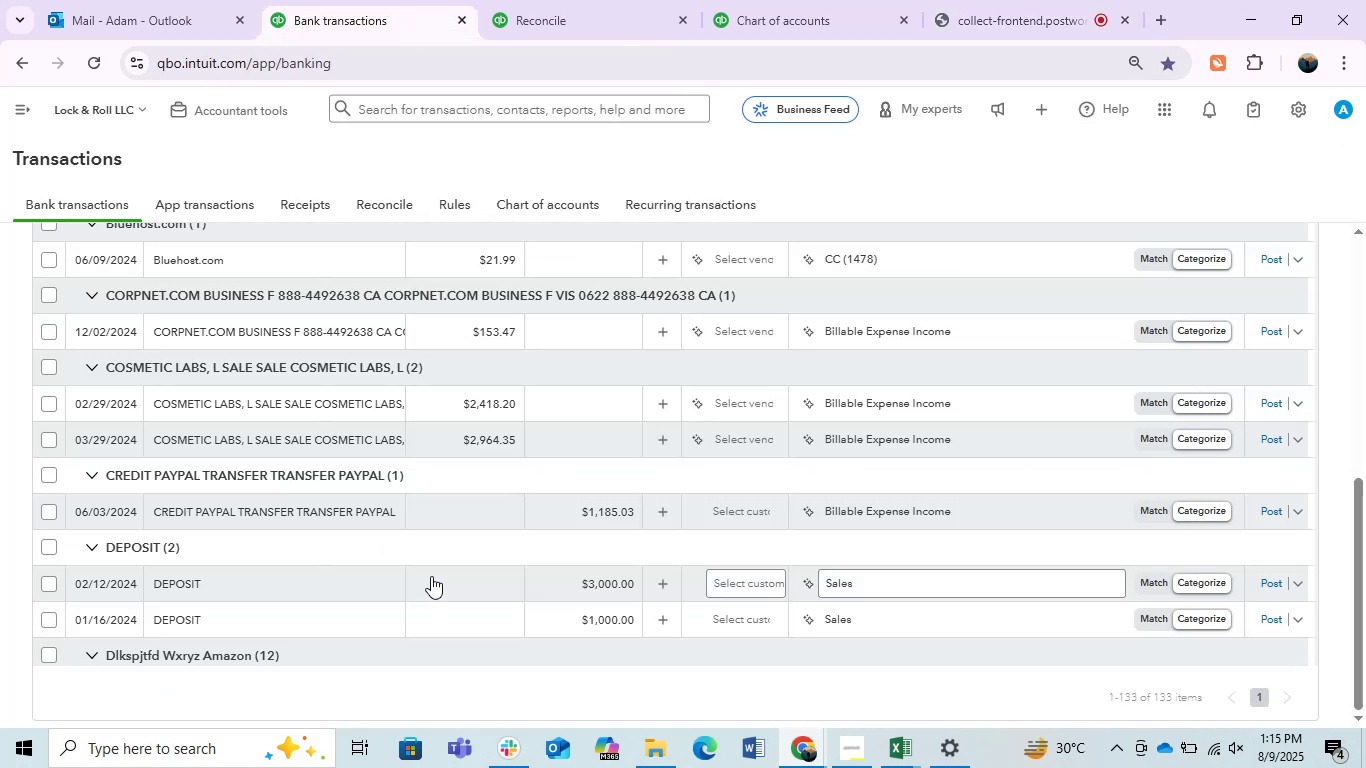 
scroll: coordinate [701, 527], scroll_direction: up, amount: 9.0
 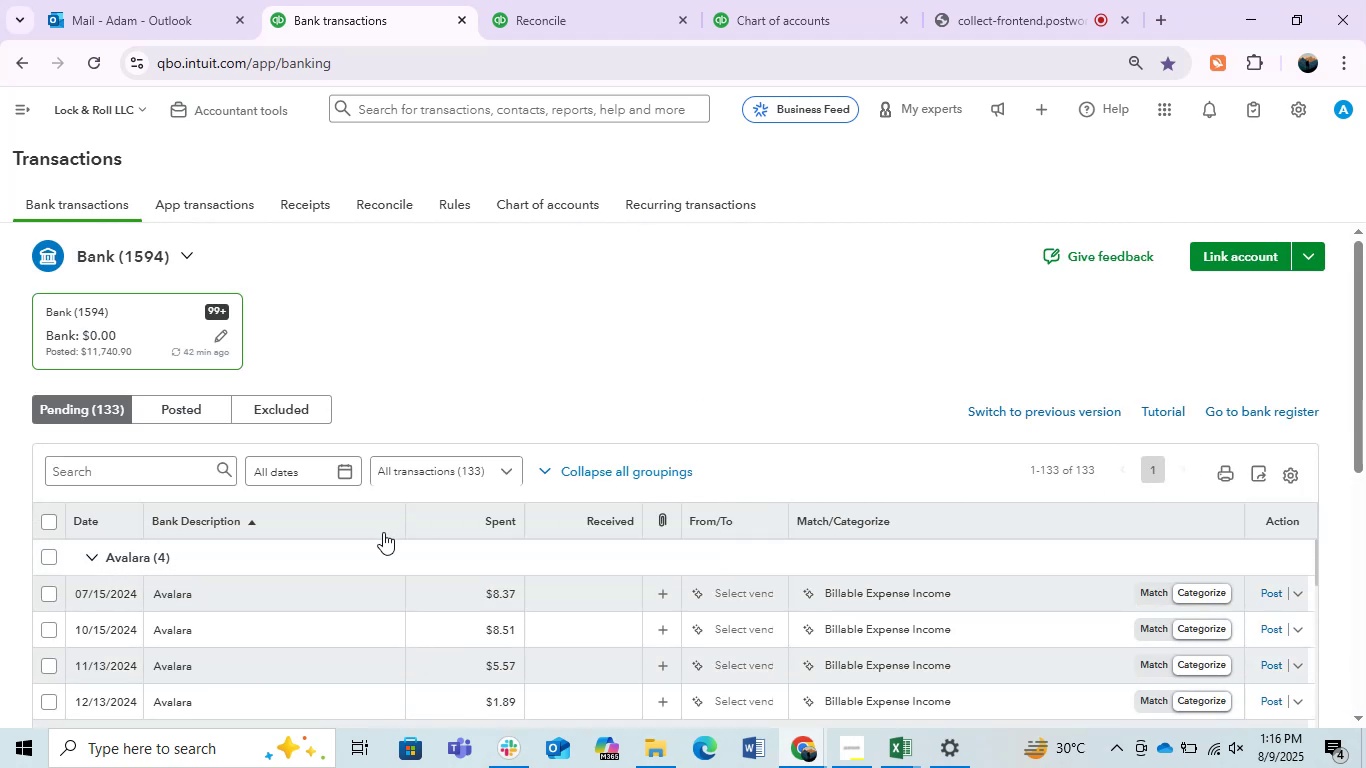 
scroll: coordinate [383, 532], scroll_direction: down, amount: 1.0
 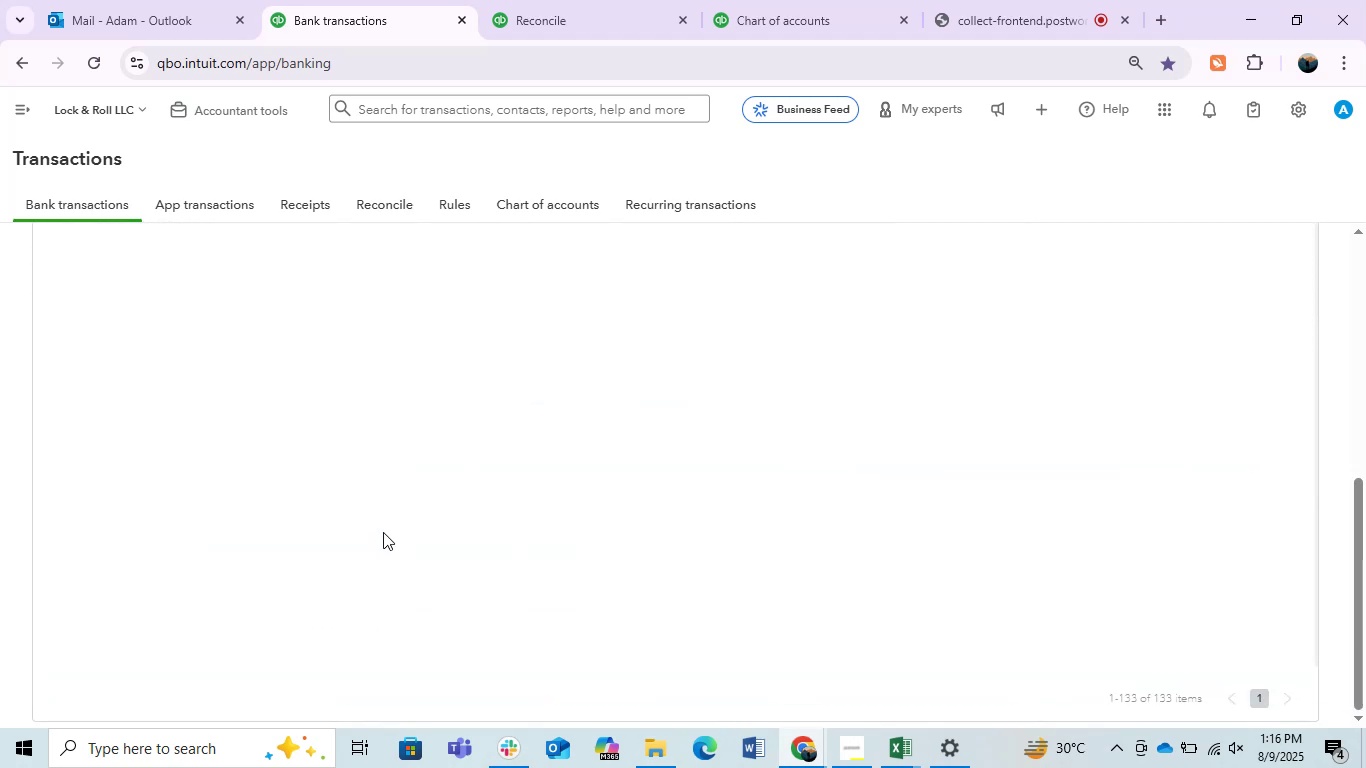 
scroll: coordinate [489, 480], scroll_direction: up, amount: 13.0
 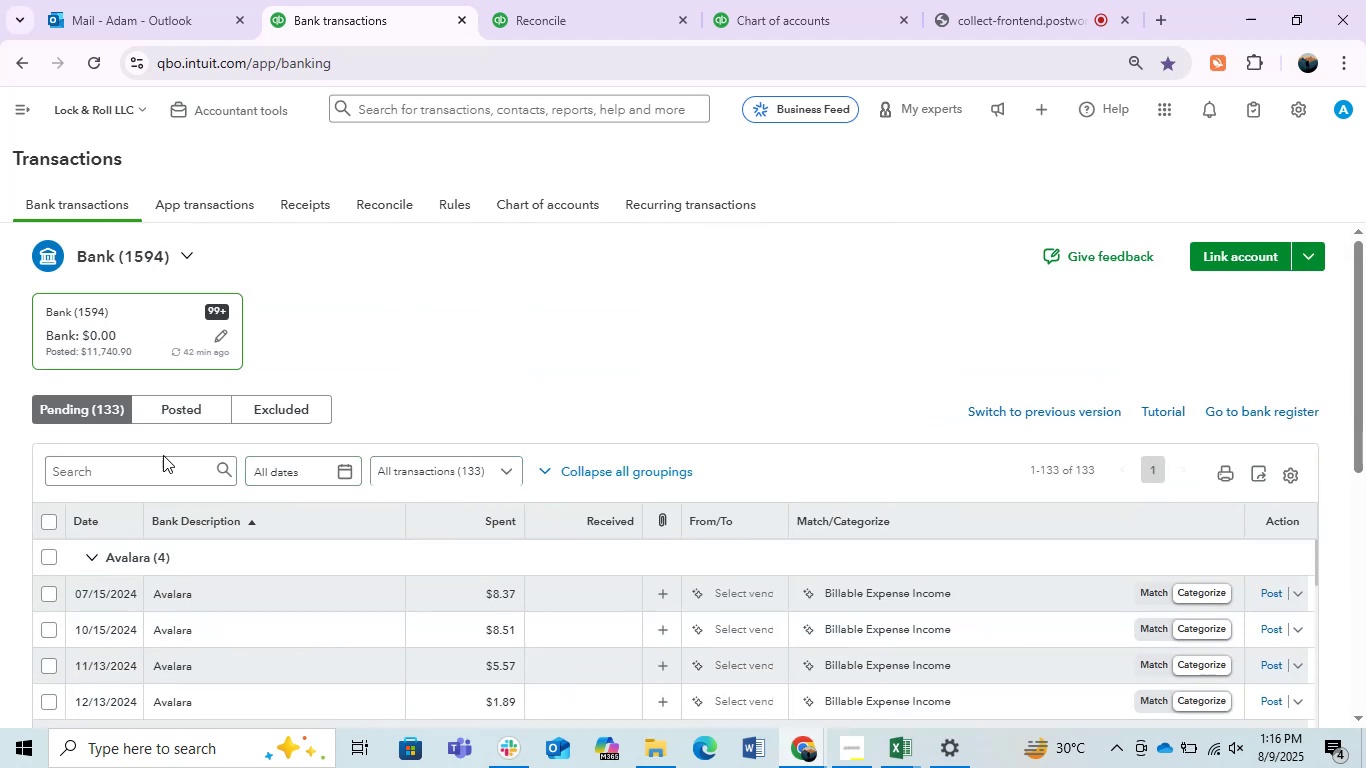 
left_click([121, 466])
 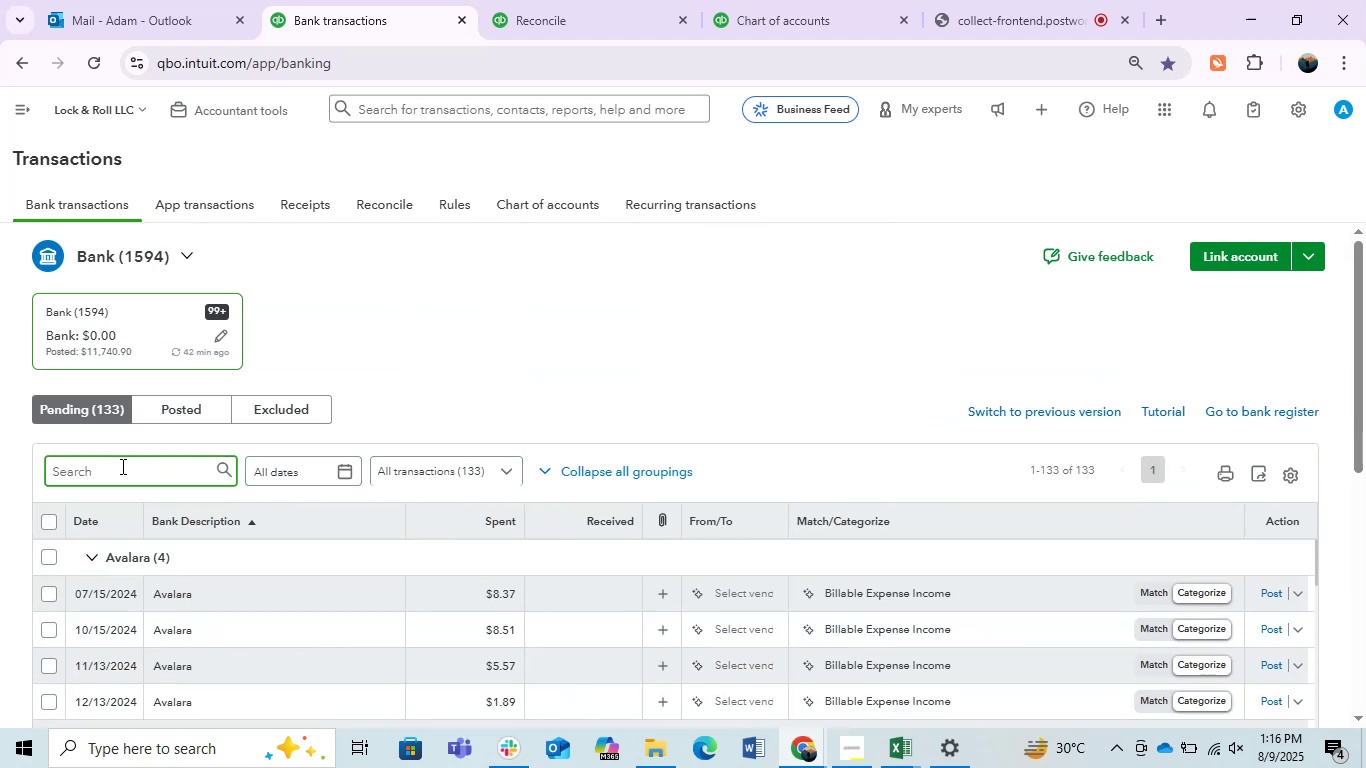 
type(azazon)
 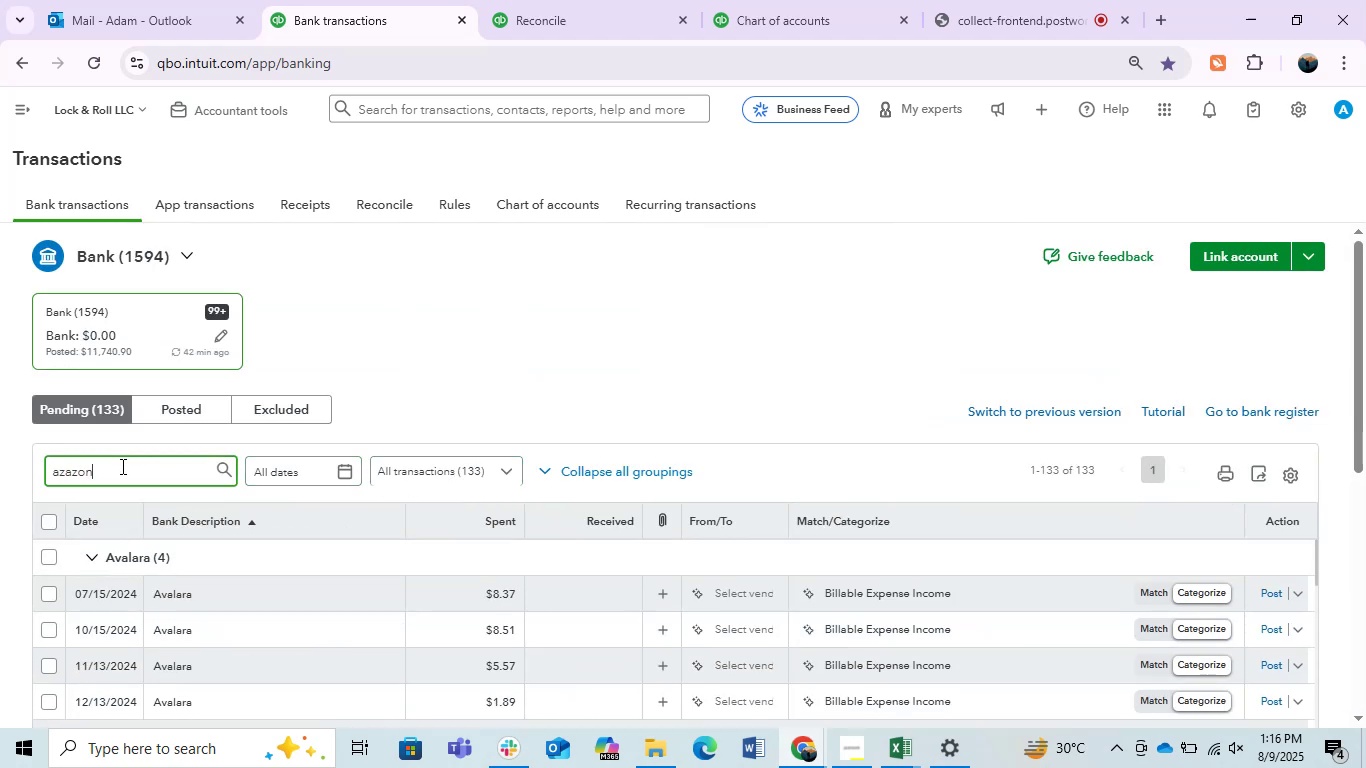 
key(Enter)
 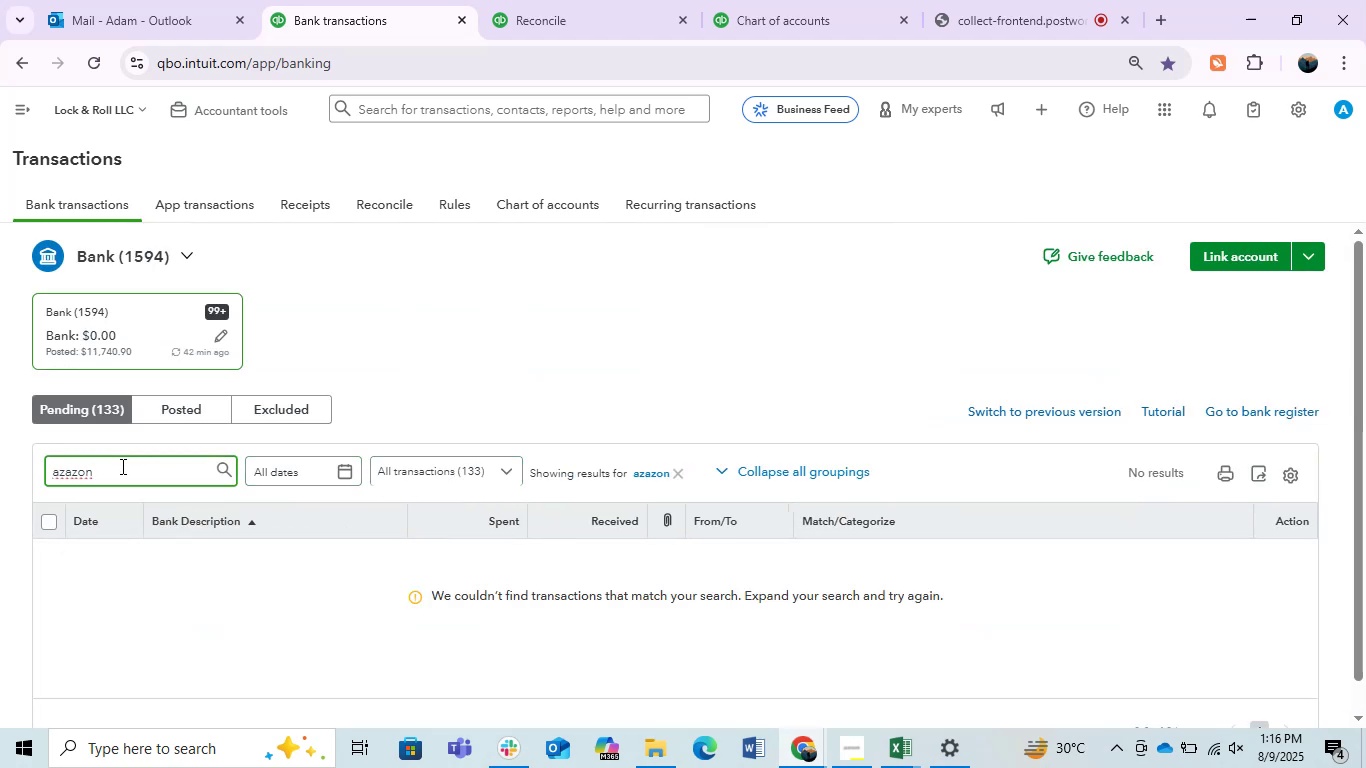 
key(ArrowLeft)
 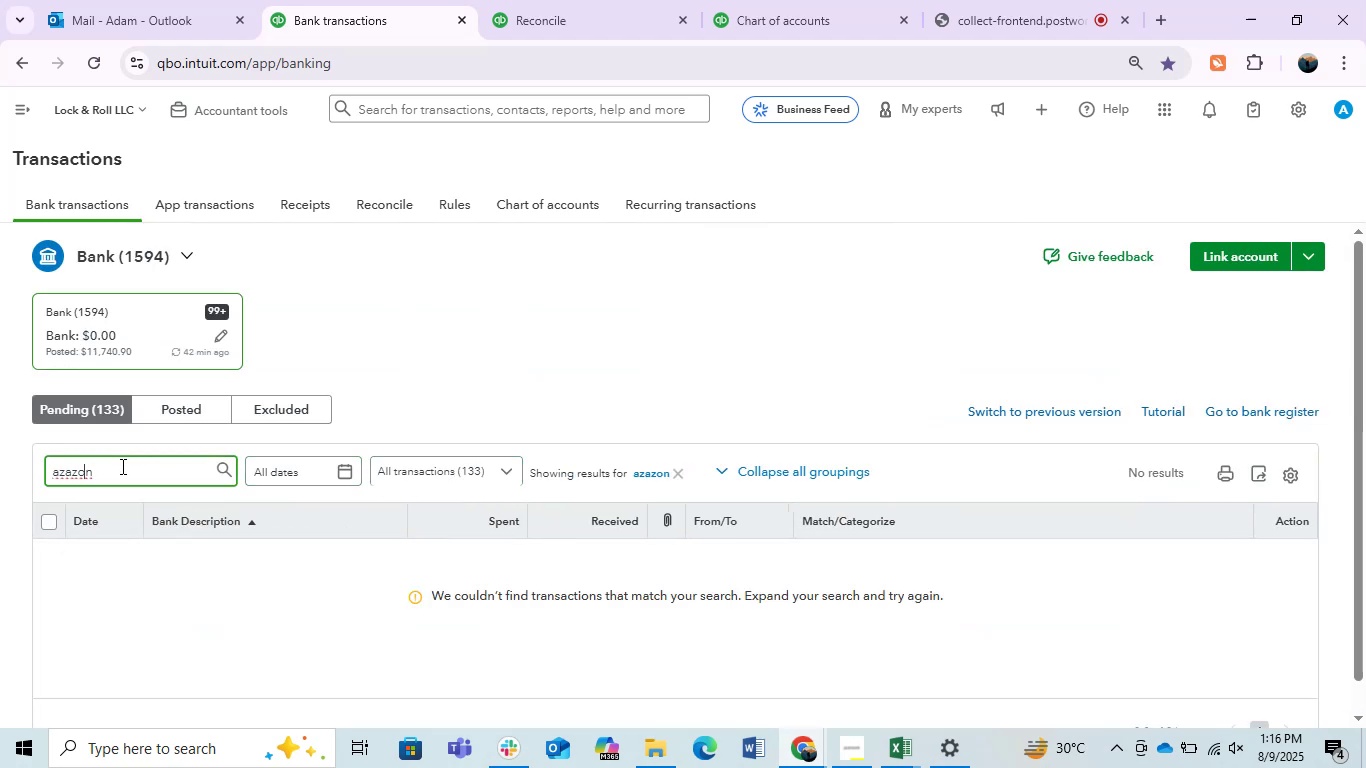 
key(ArrowLeft)
 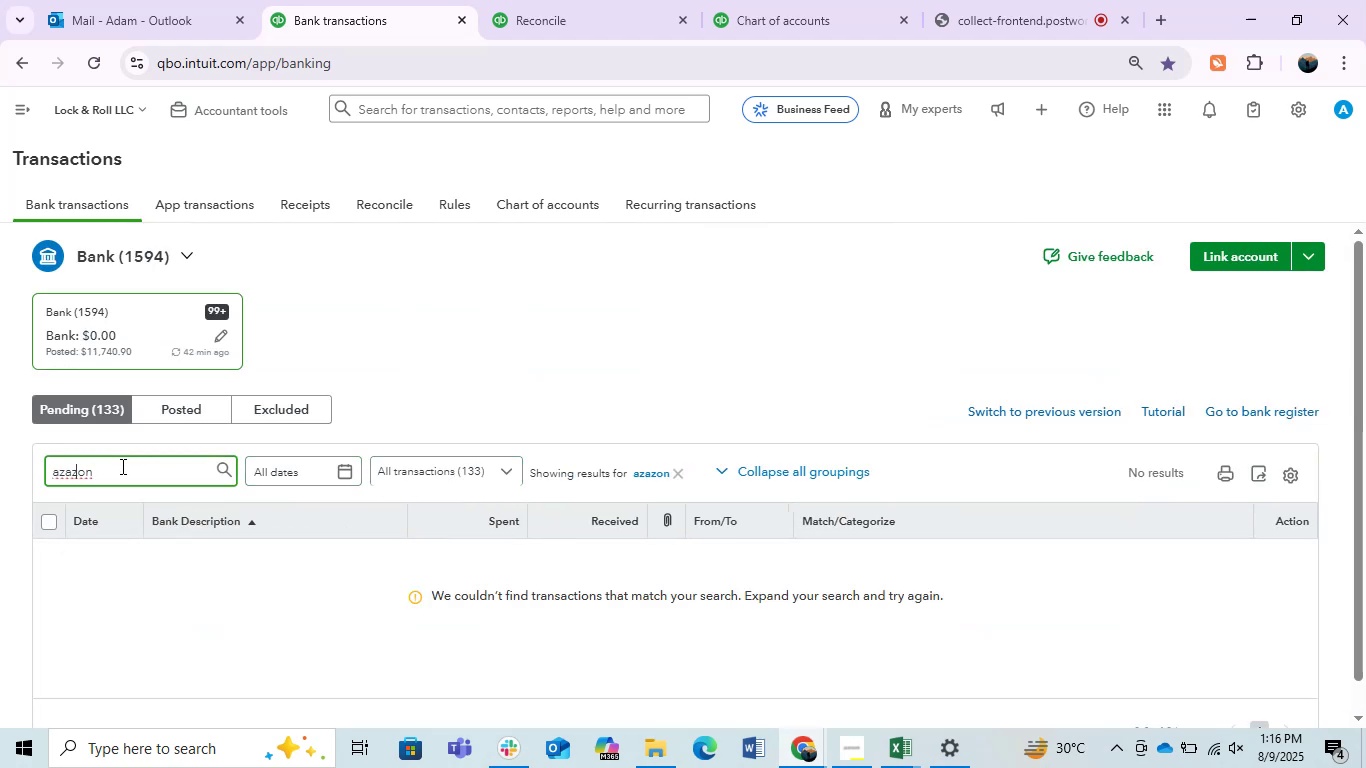 
key(ArrowLeft)
 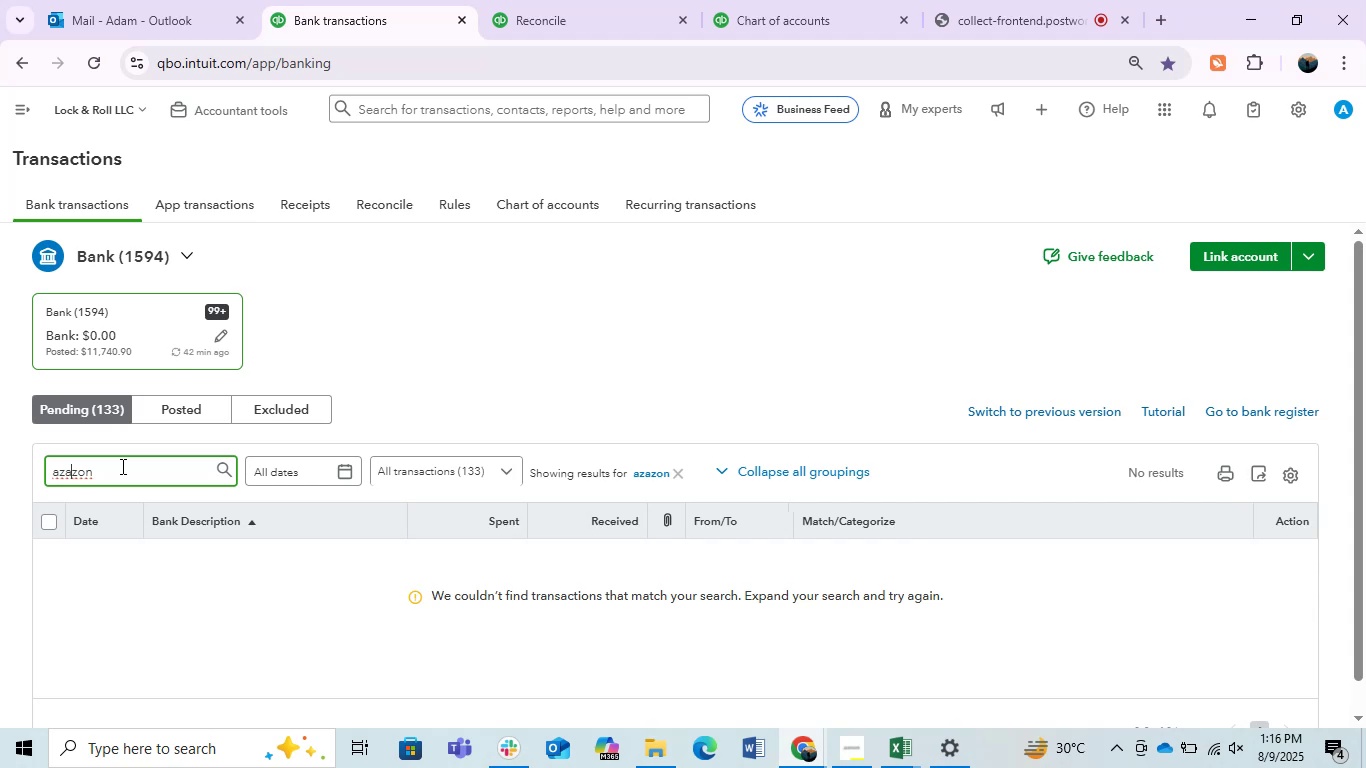 
key(ArrowLeft)
 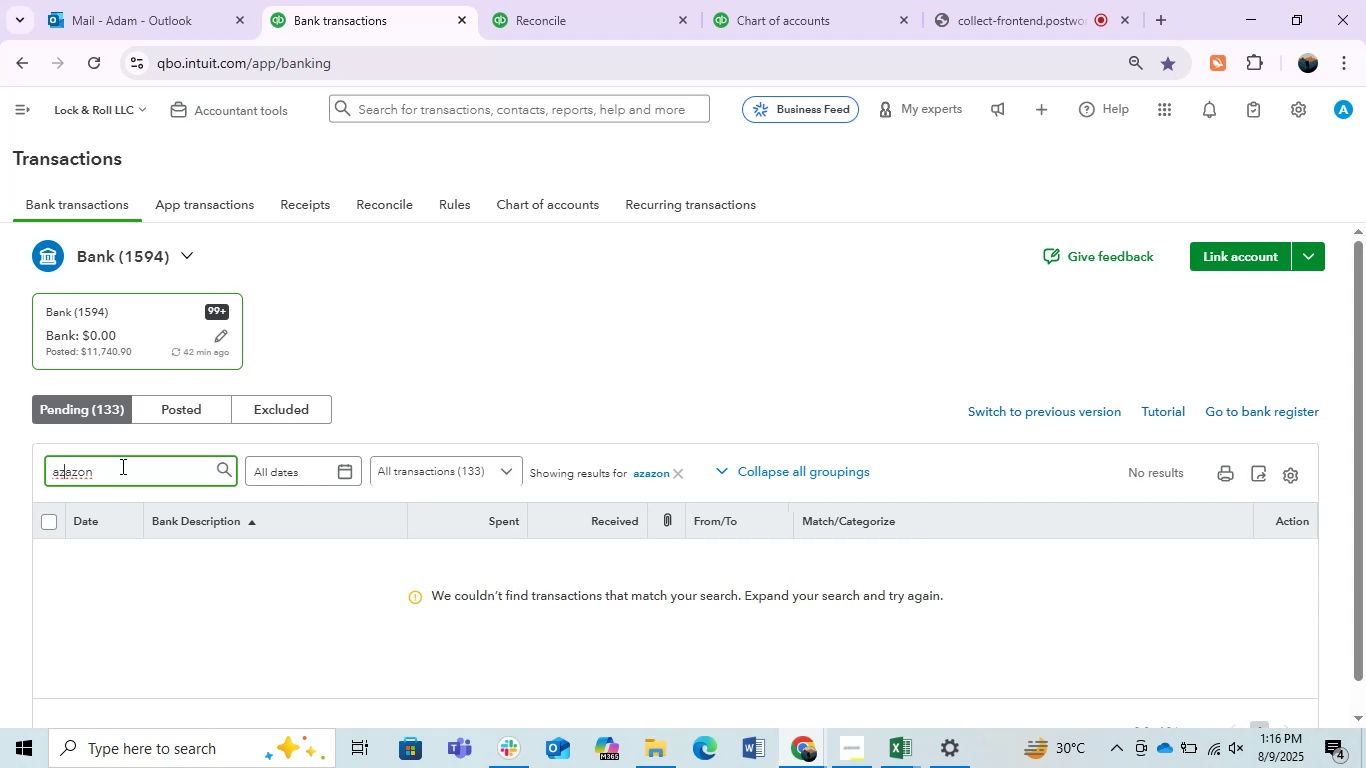 
key(Backspace)
 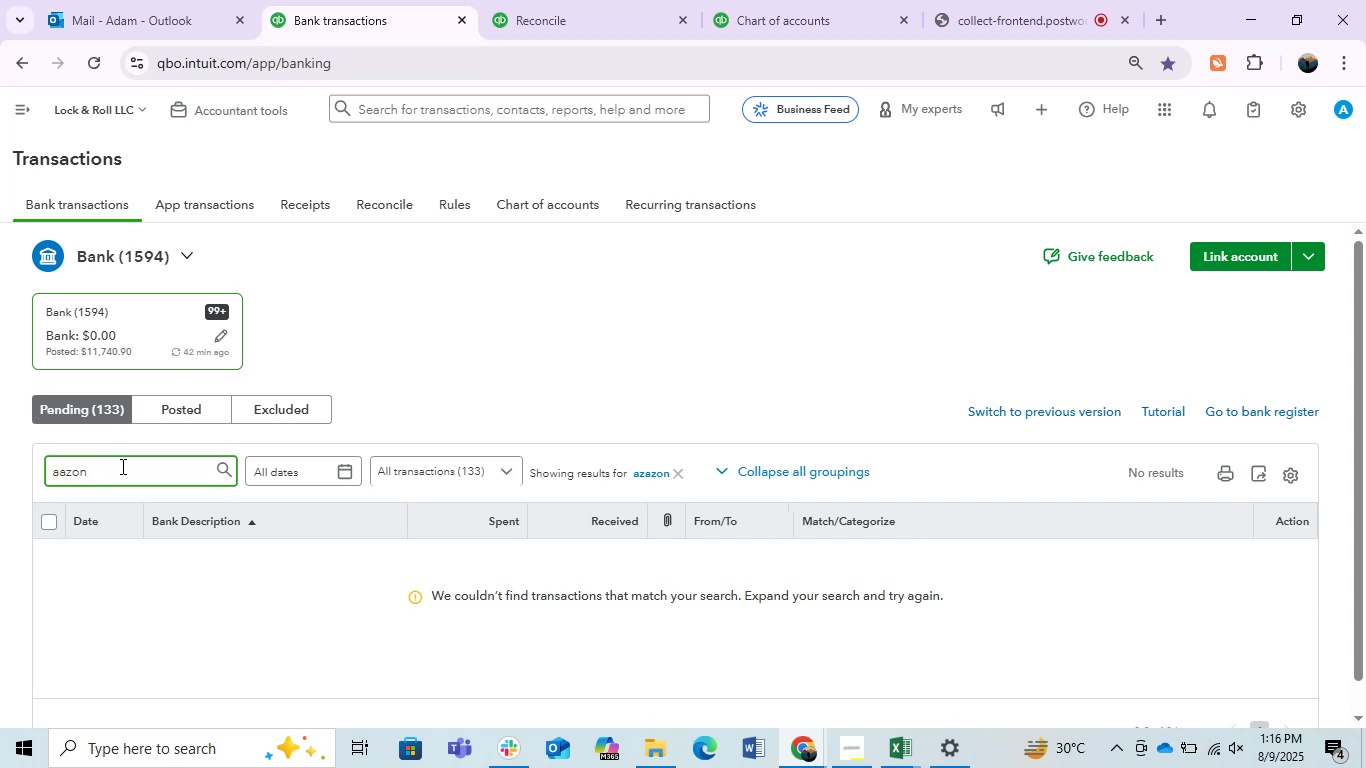 
key(M)
 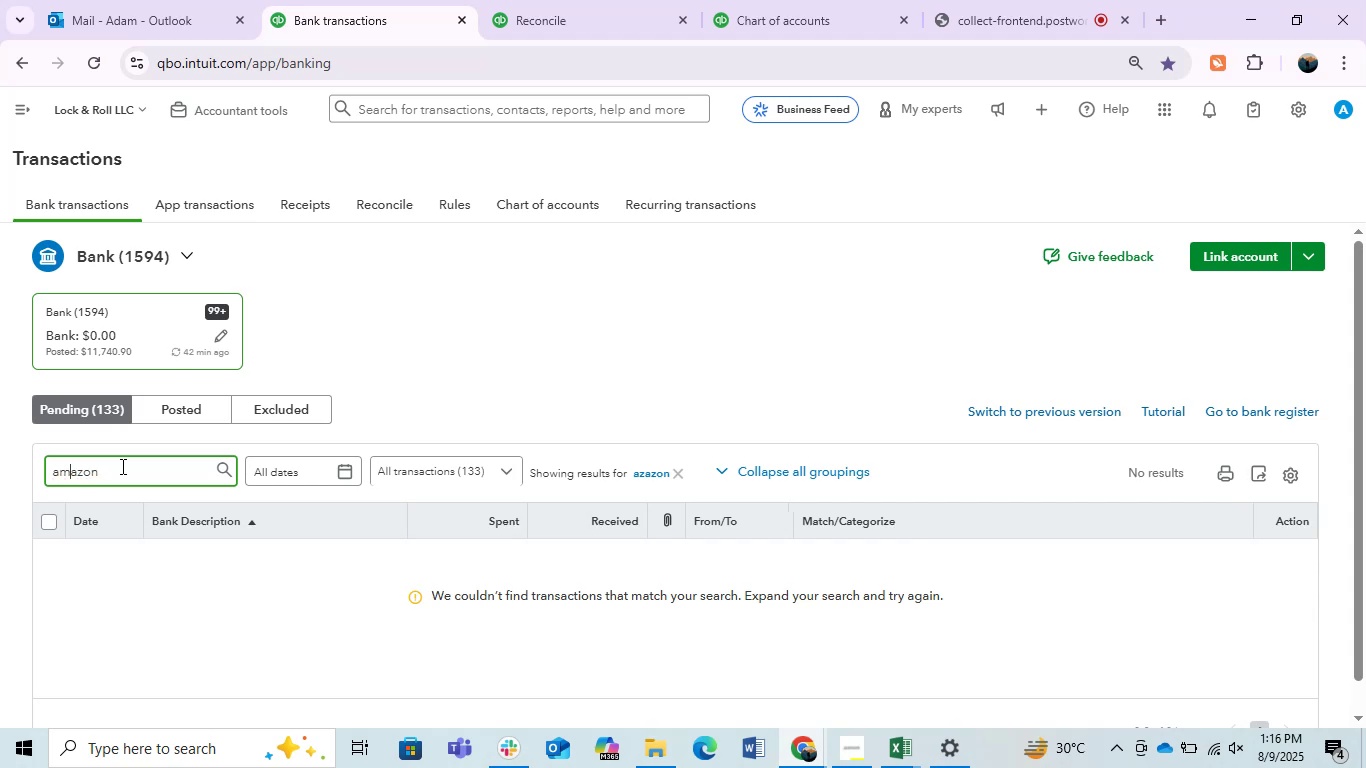 
key(Enter)
 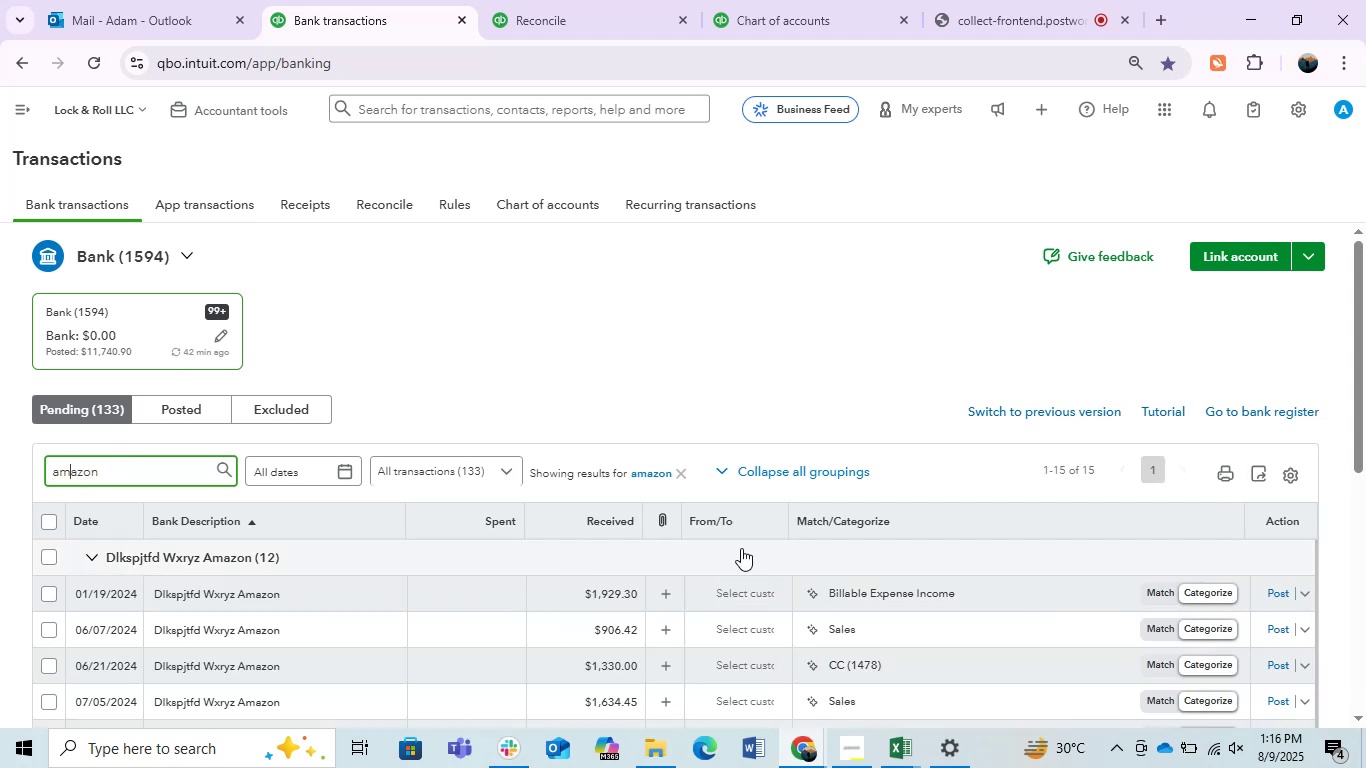 
left_click([980, 584])
 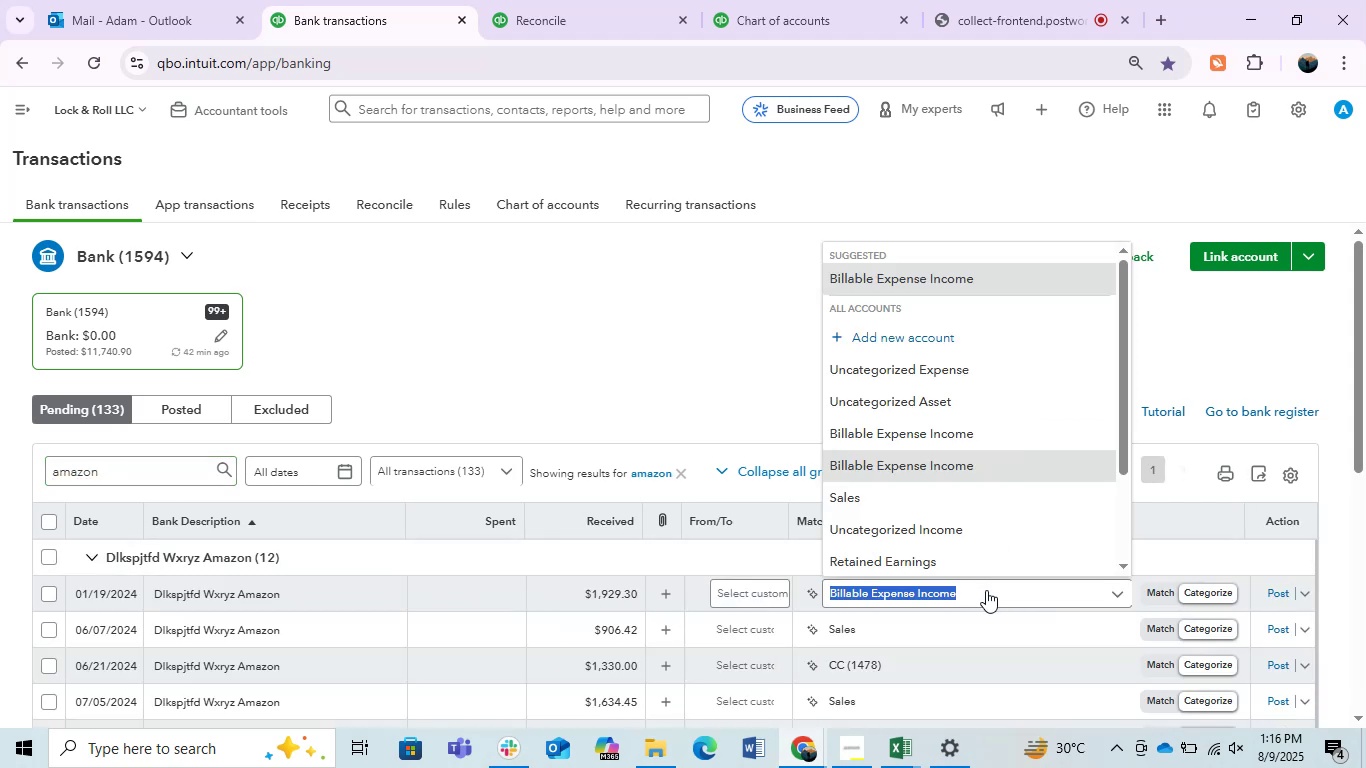 
type(sale)
 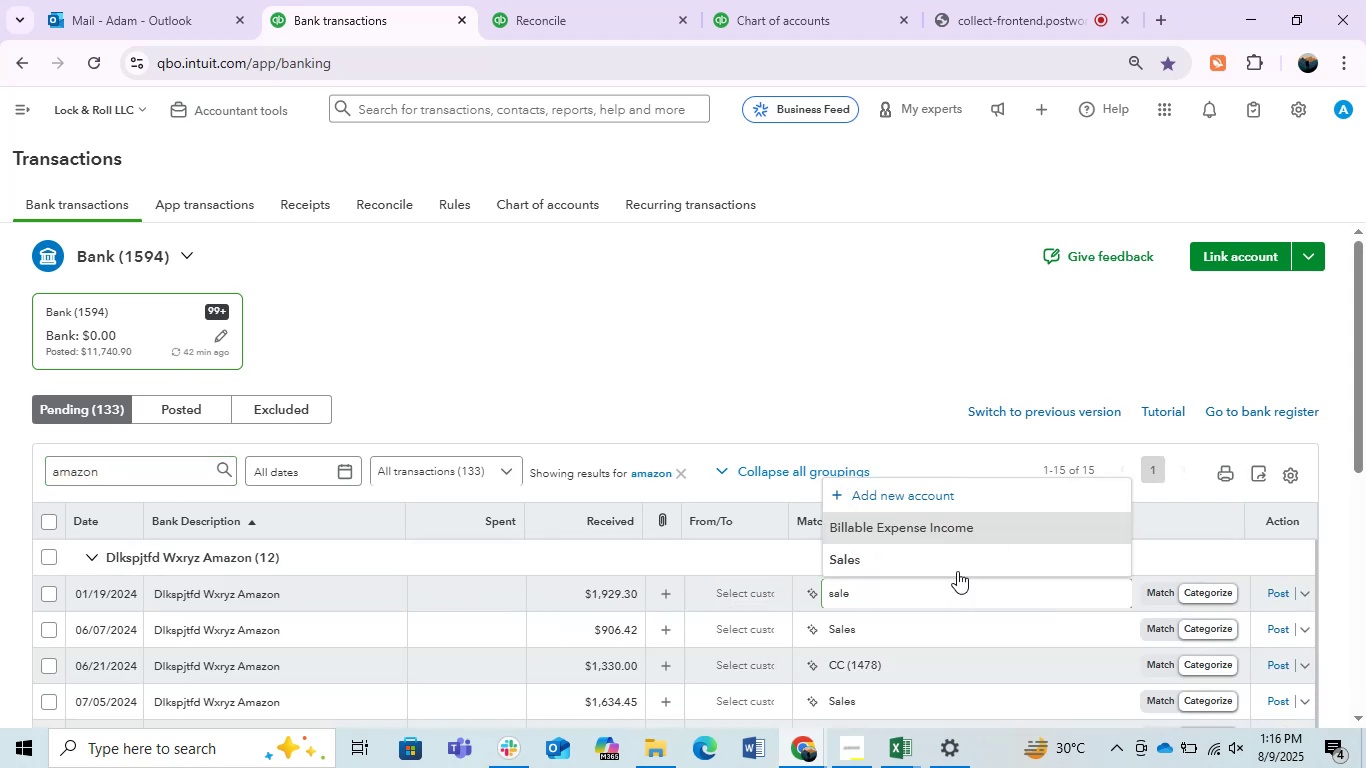 
left_click([951, 567])
 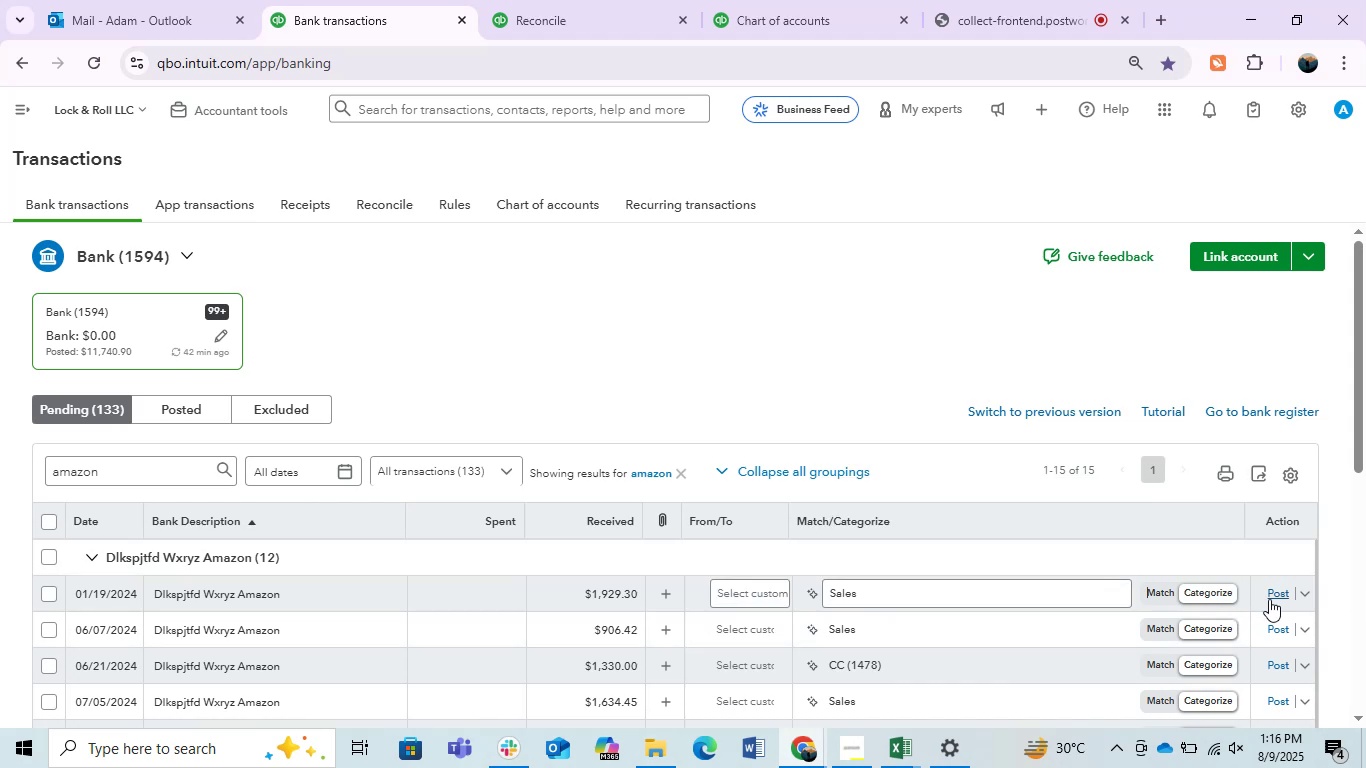 
left_click([748, 589])
 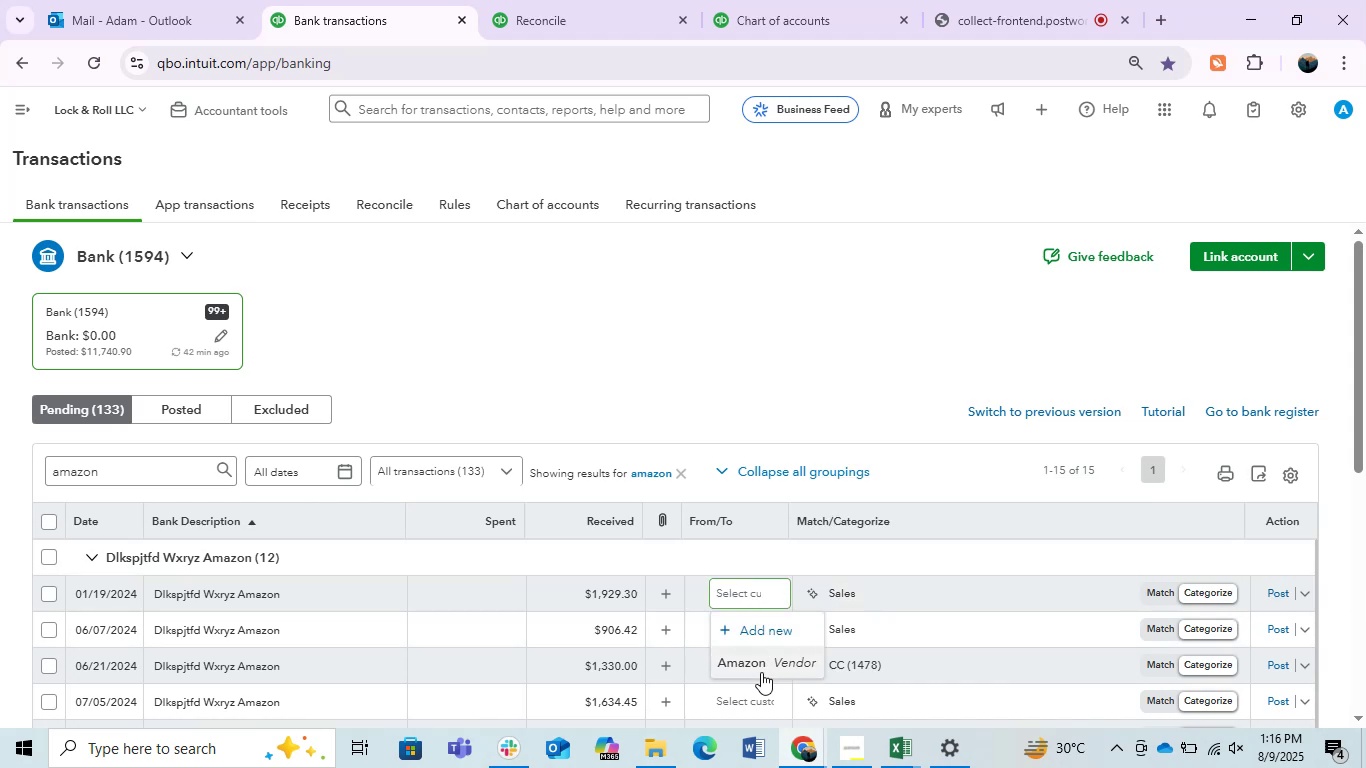 
left_click([747, 665])
 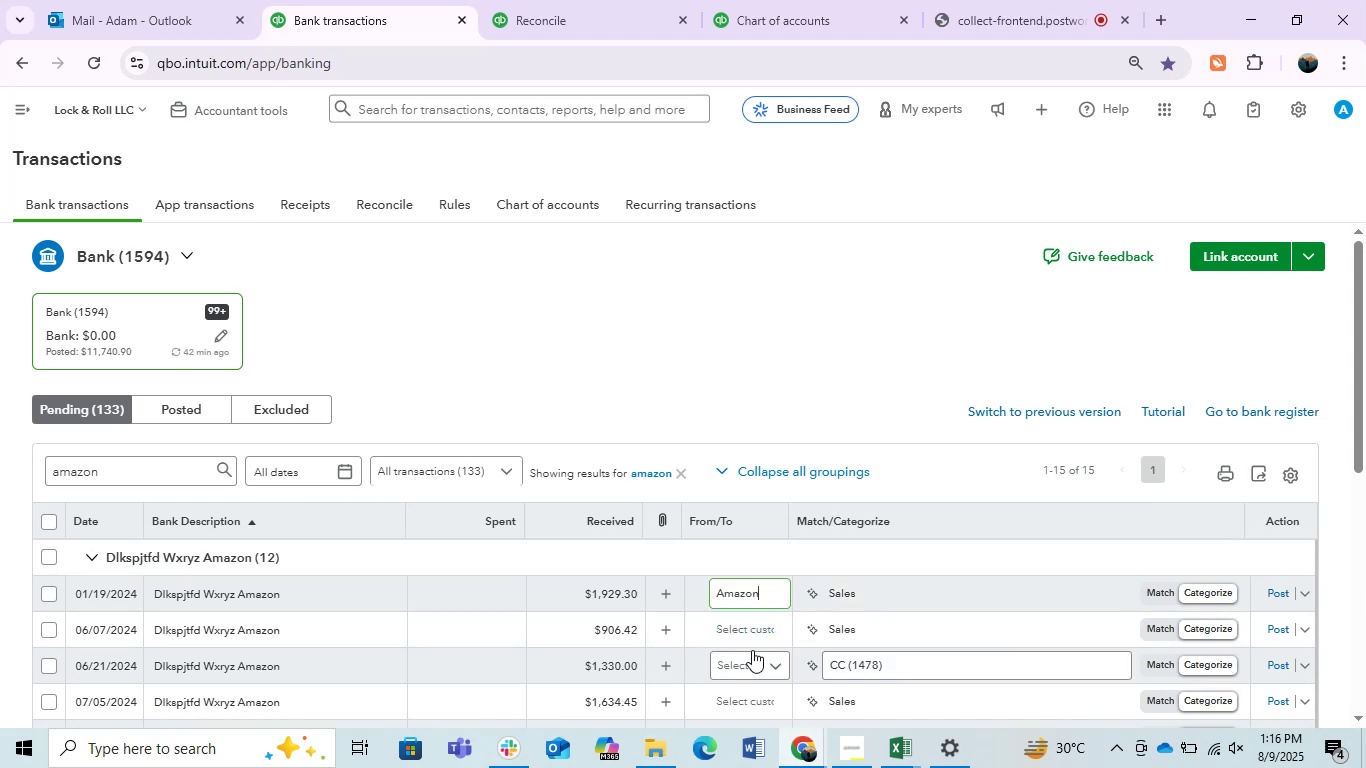 
mouse_move([752, 666])
 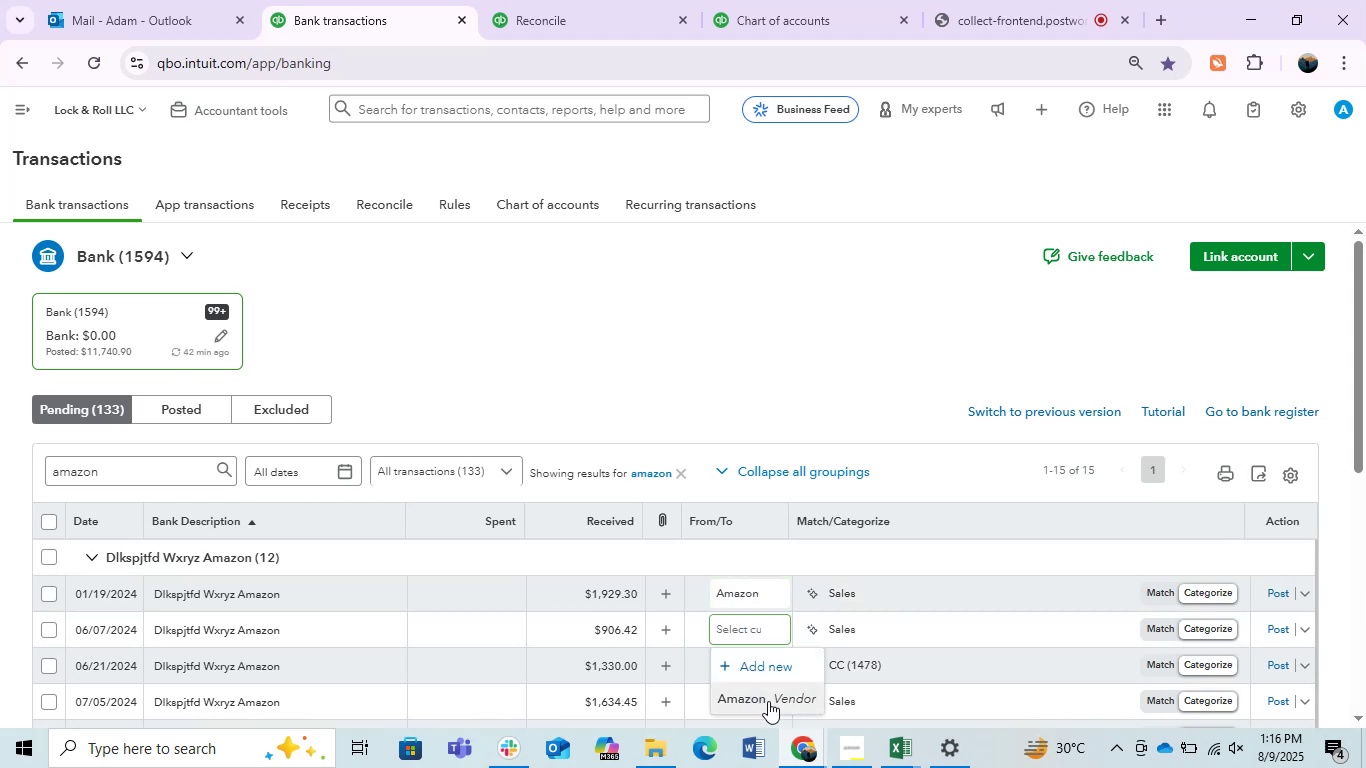 
left_click([757, 695])
 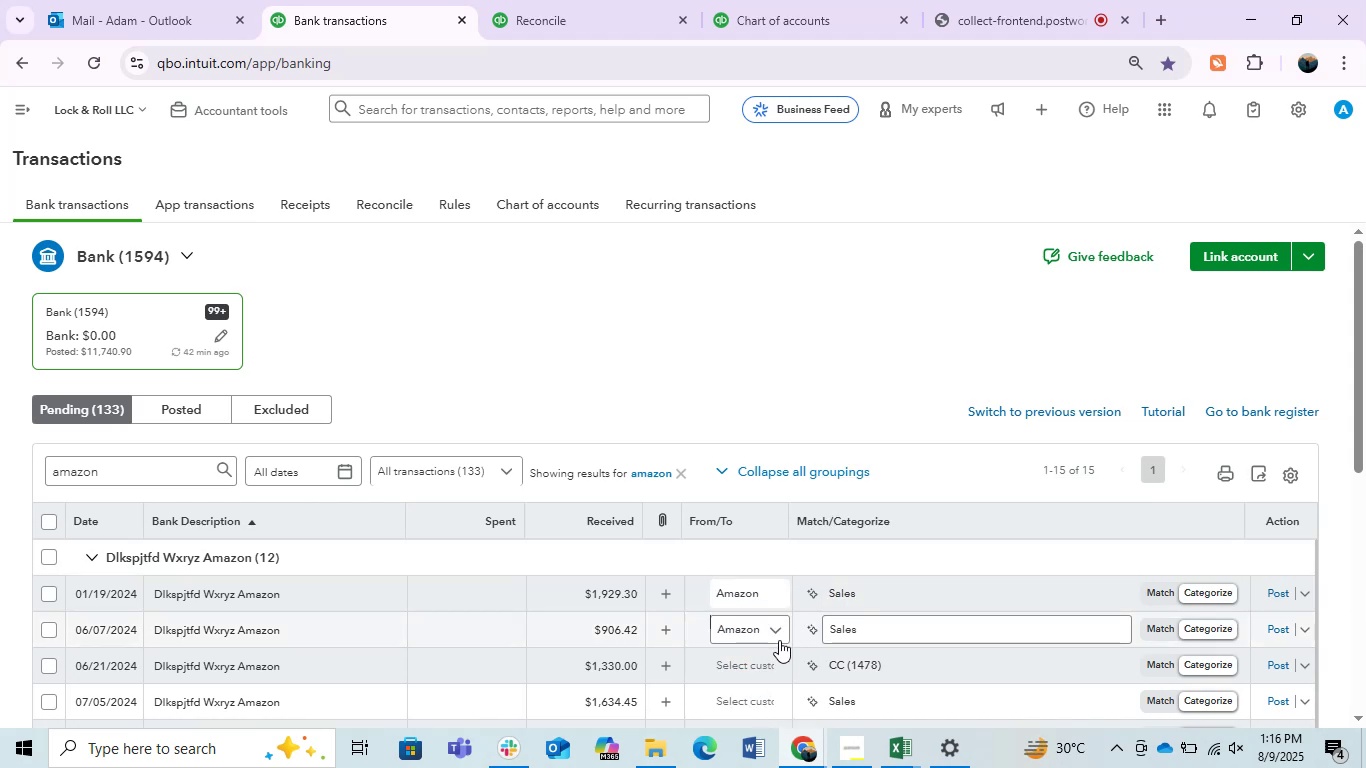 
left_click([759, 655])
 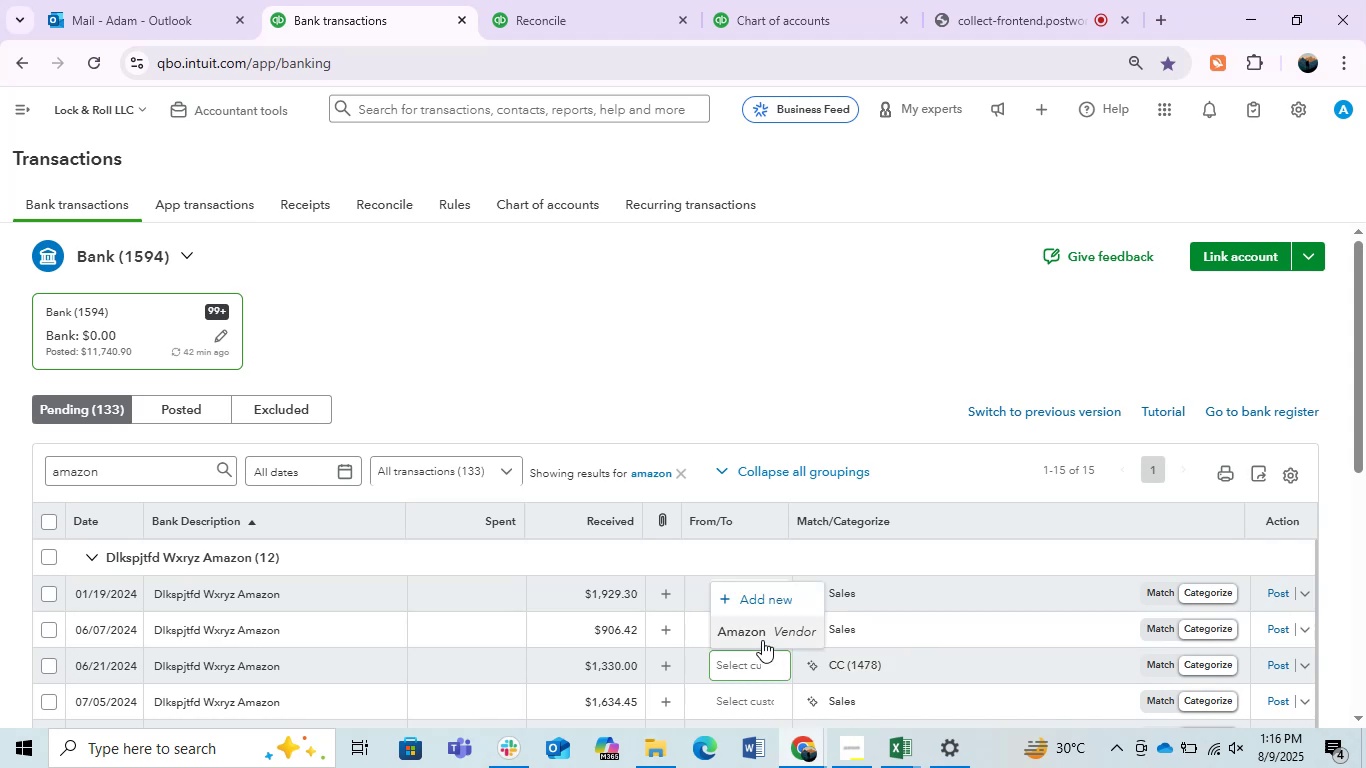 
left_click([762, 640])
 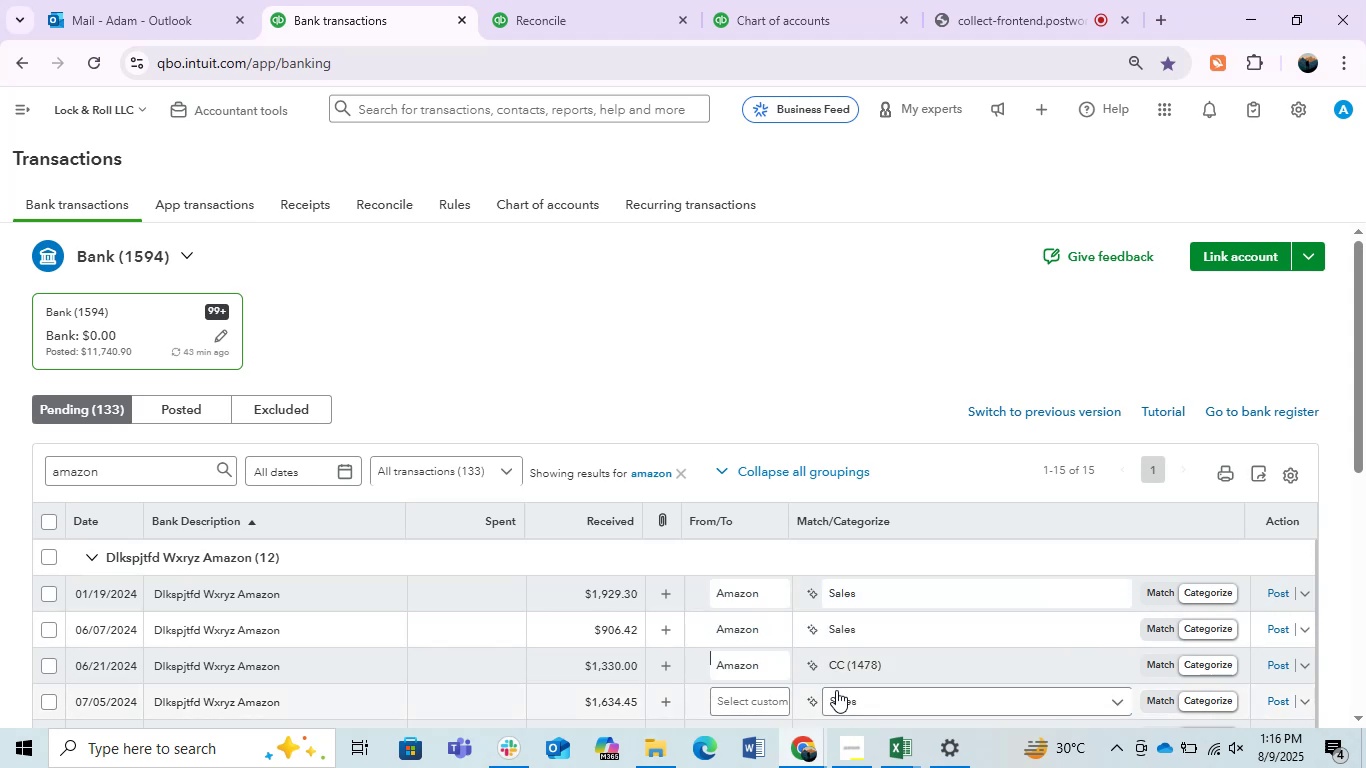 
left_click([750, 705])
 